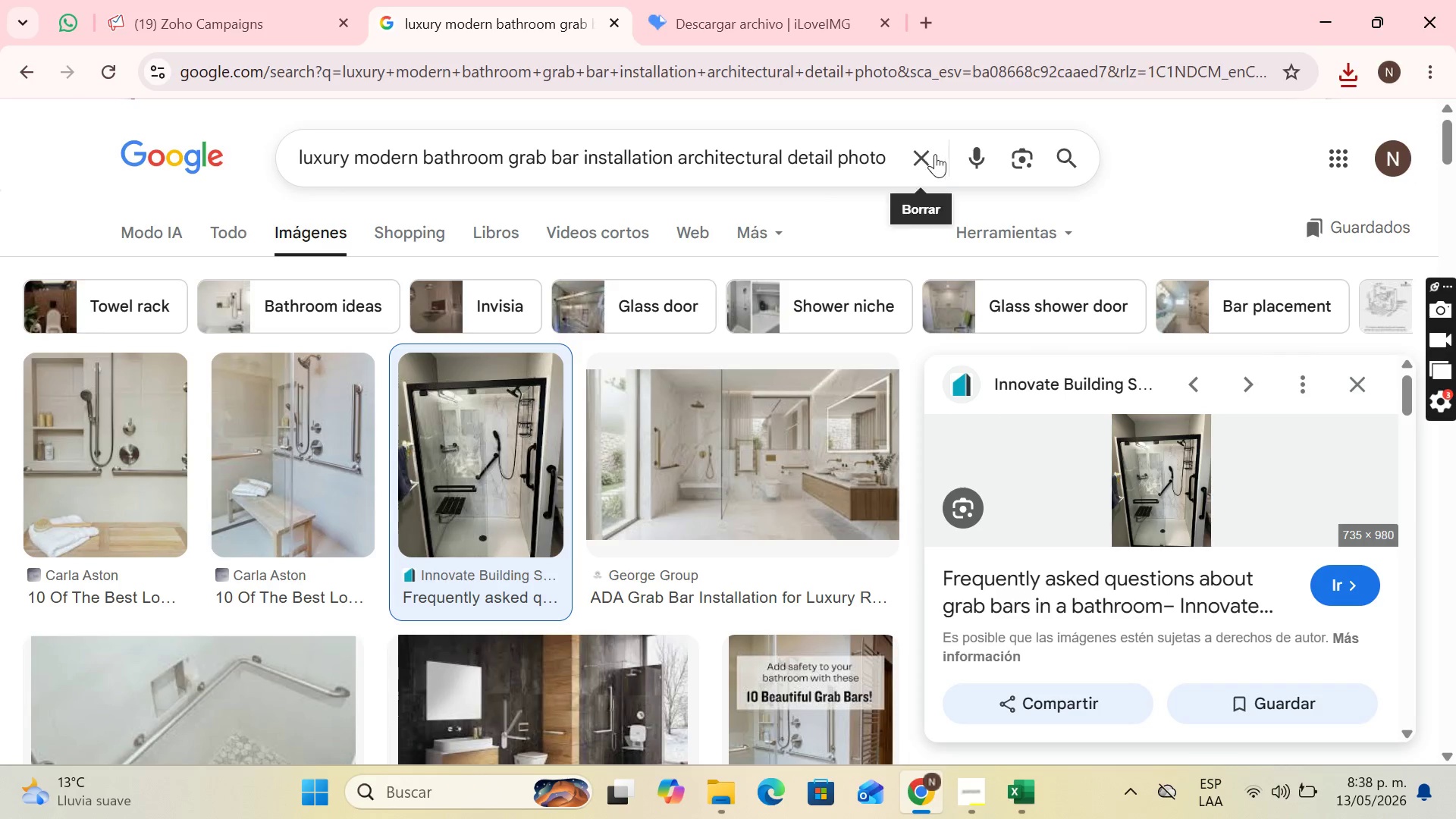 
left_click([928, 156])
 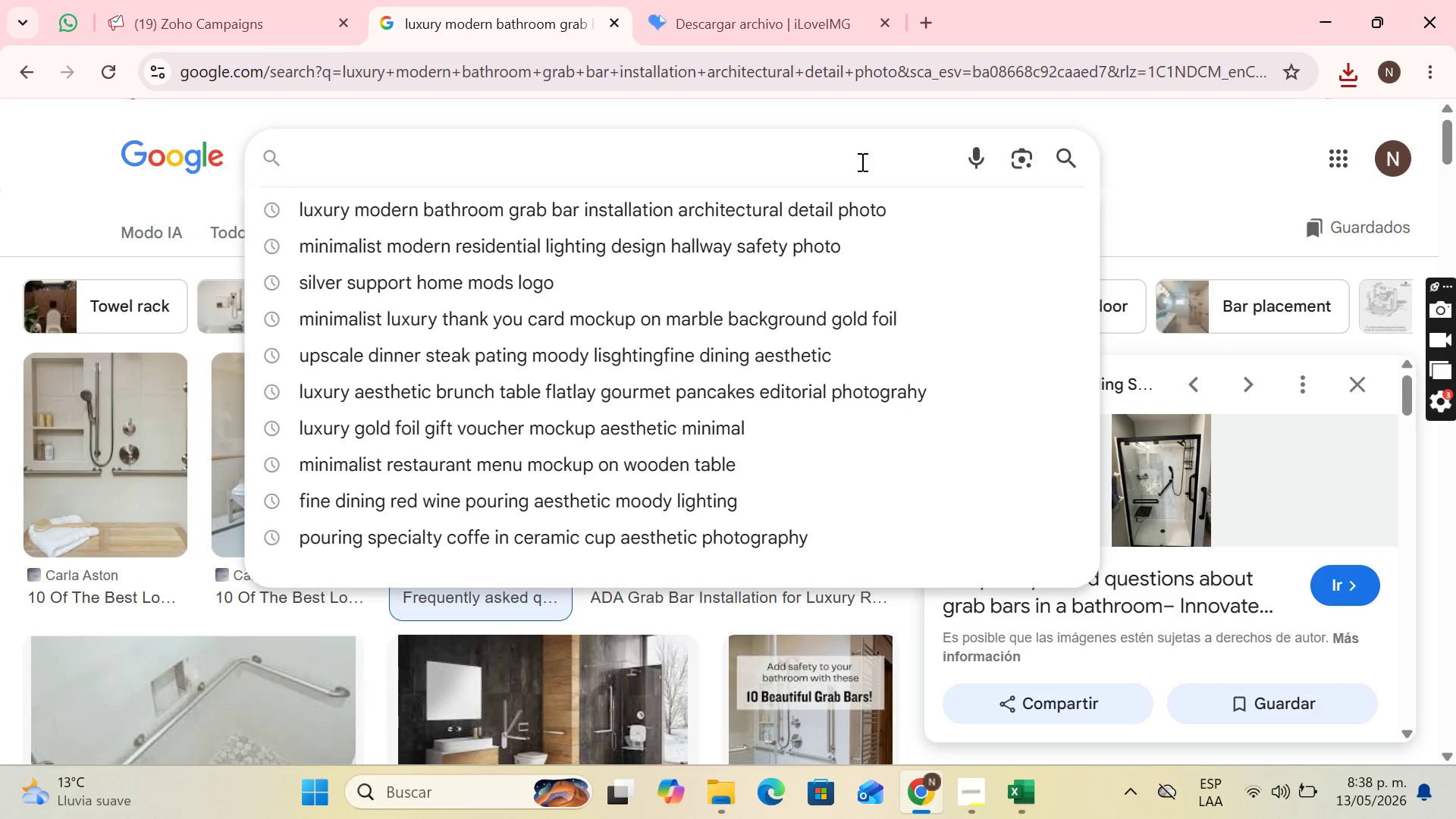 
wait(6.38)
 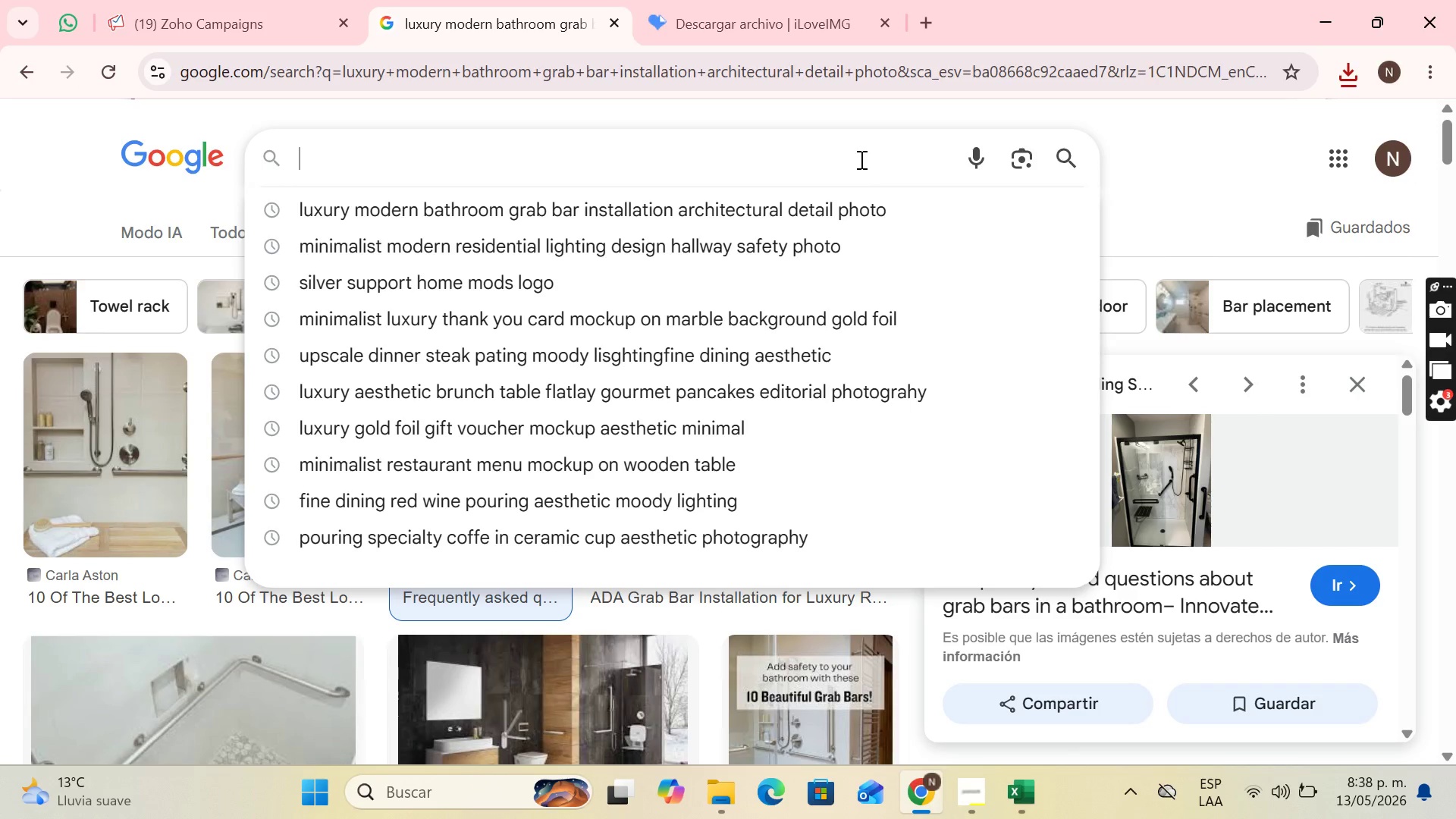 
type(minima)
key(Backspace)
type(alst non-slip flooring texture close up modern interior design photo)
 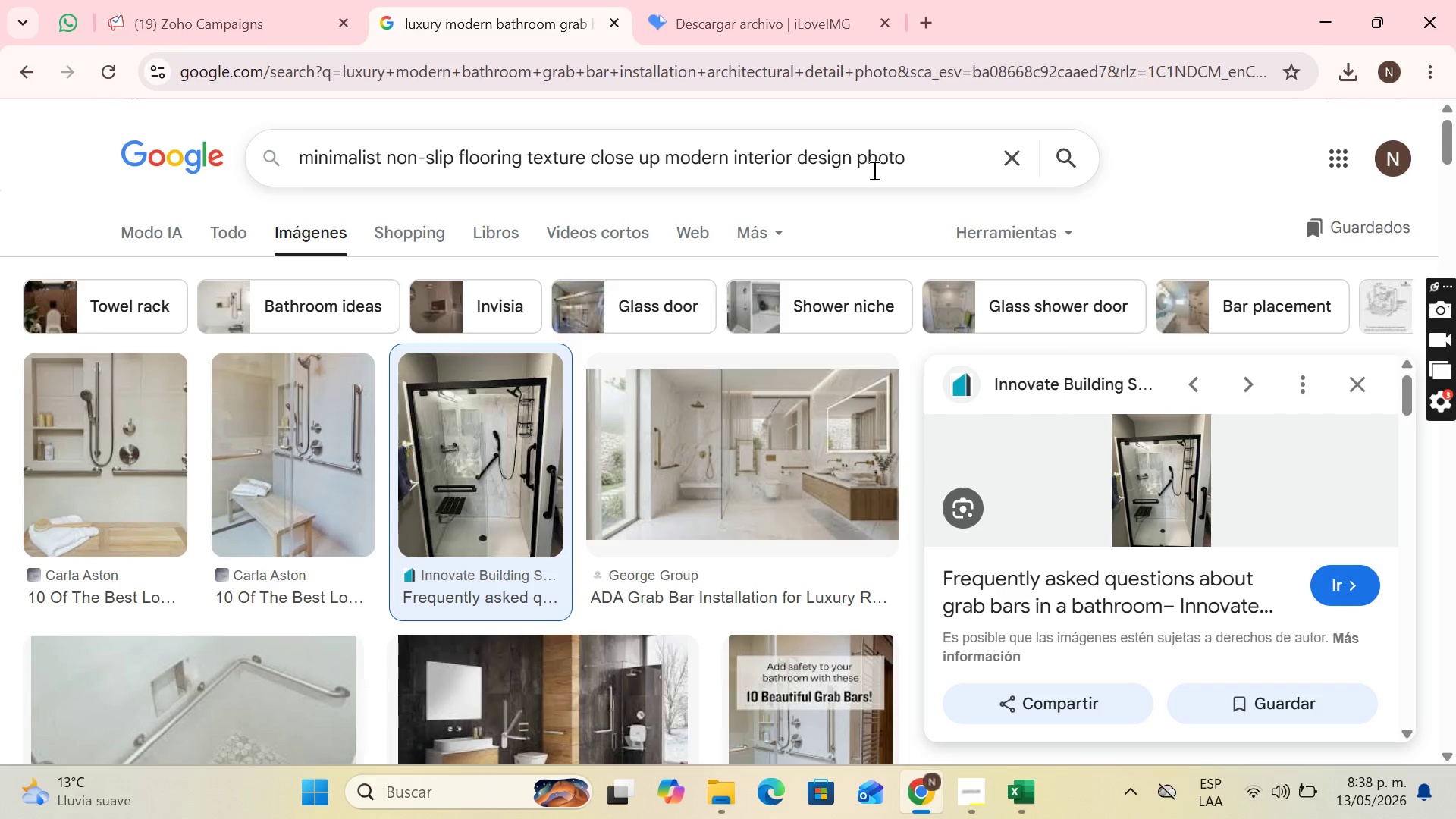 
key(Enter)
 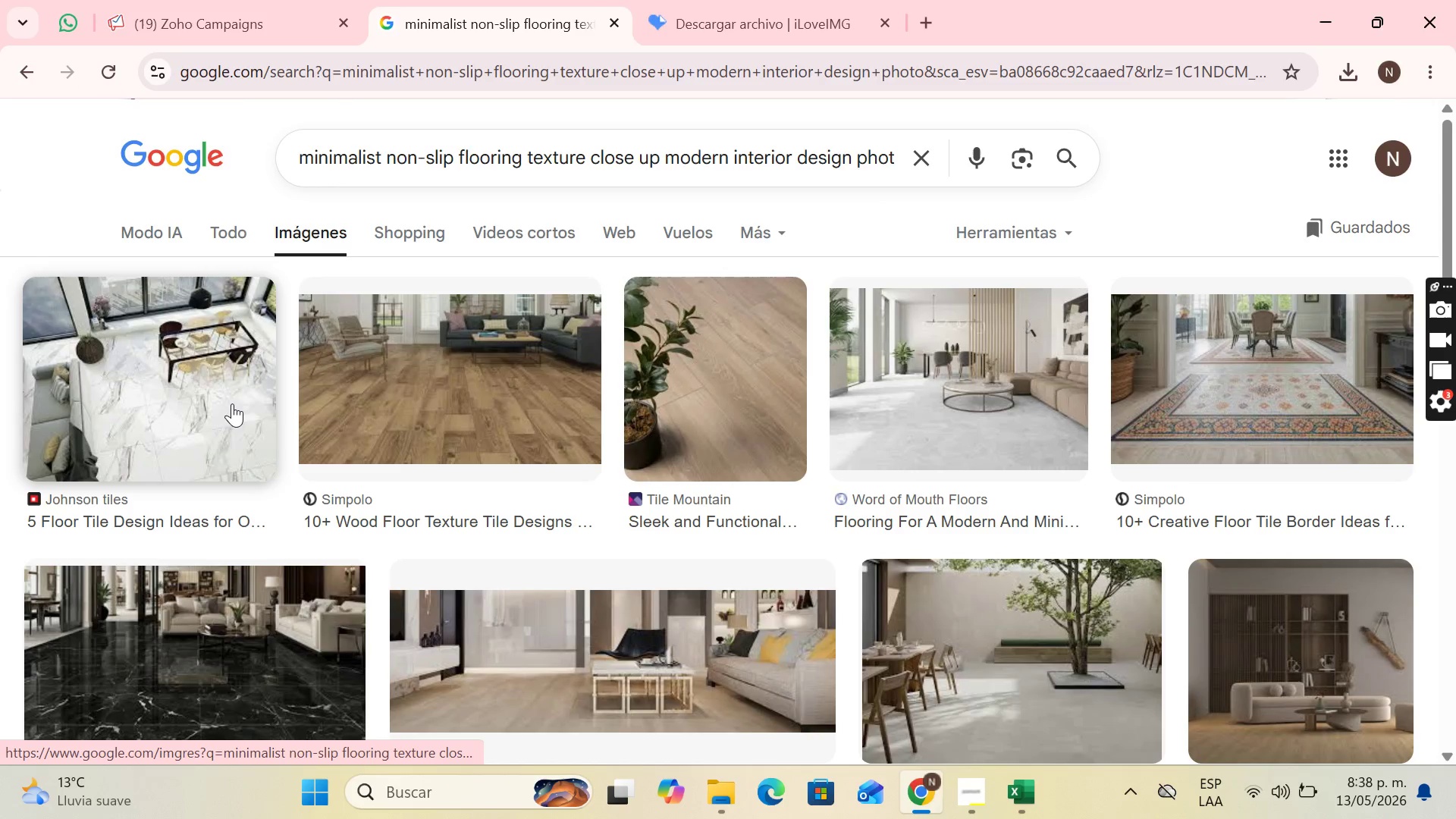 
wait(12.73)
 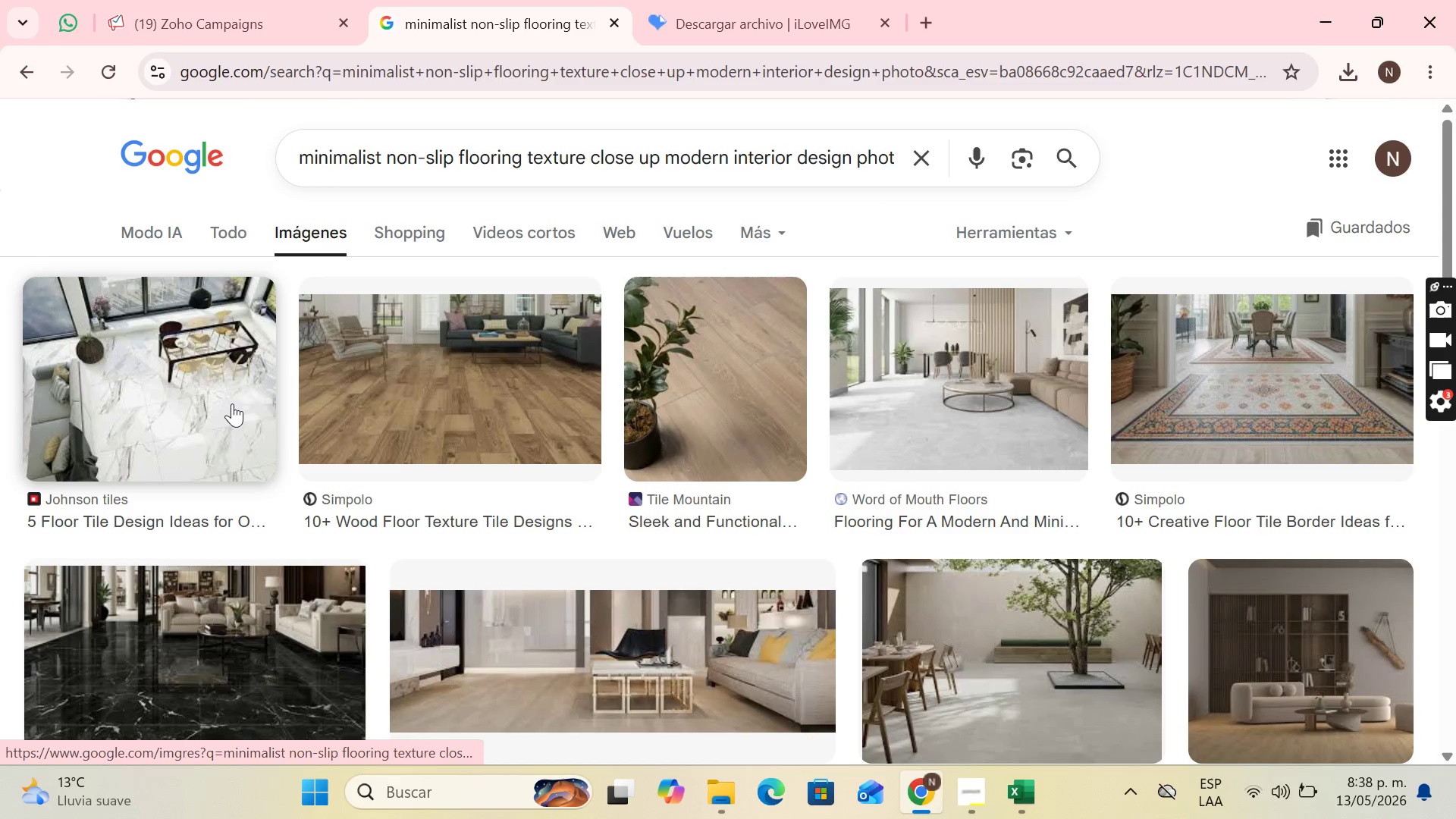 
right_click([1213, 476])
 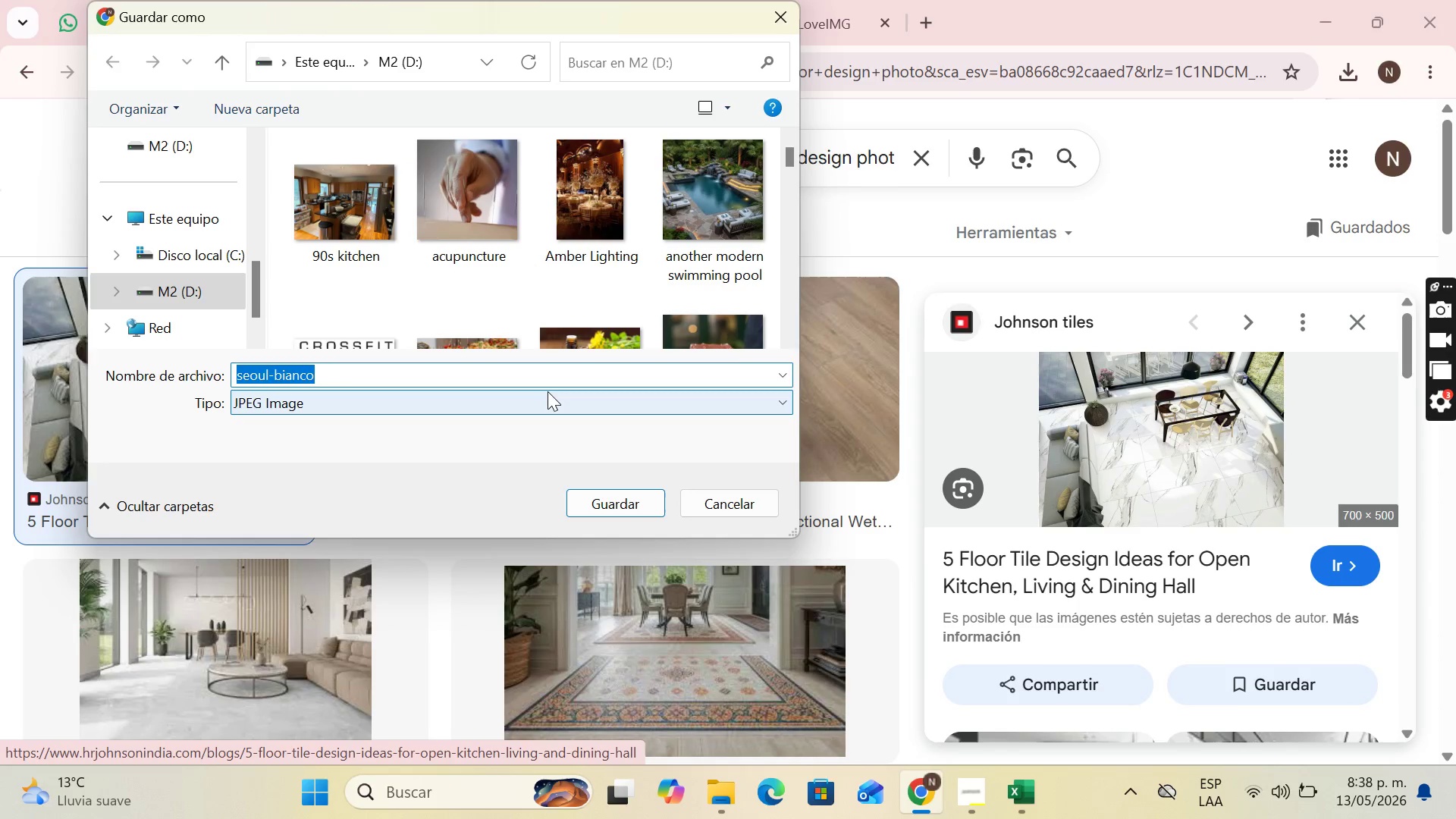 
wait(6.05)
 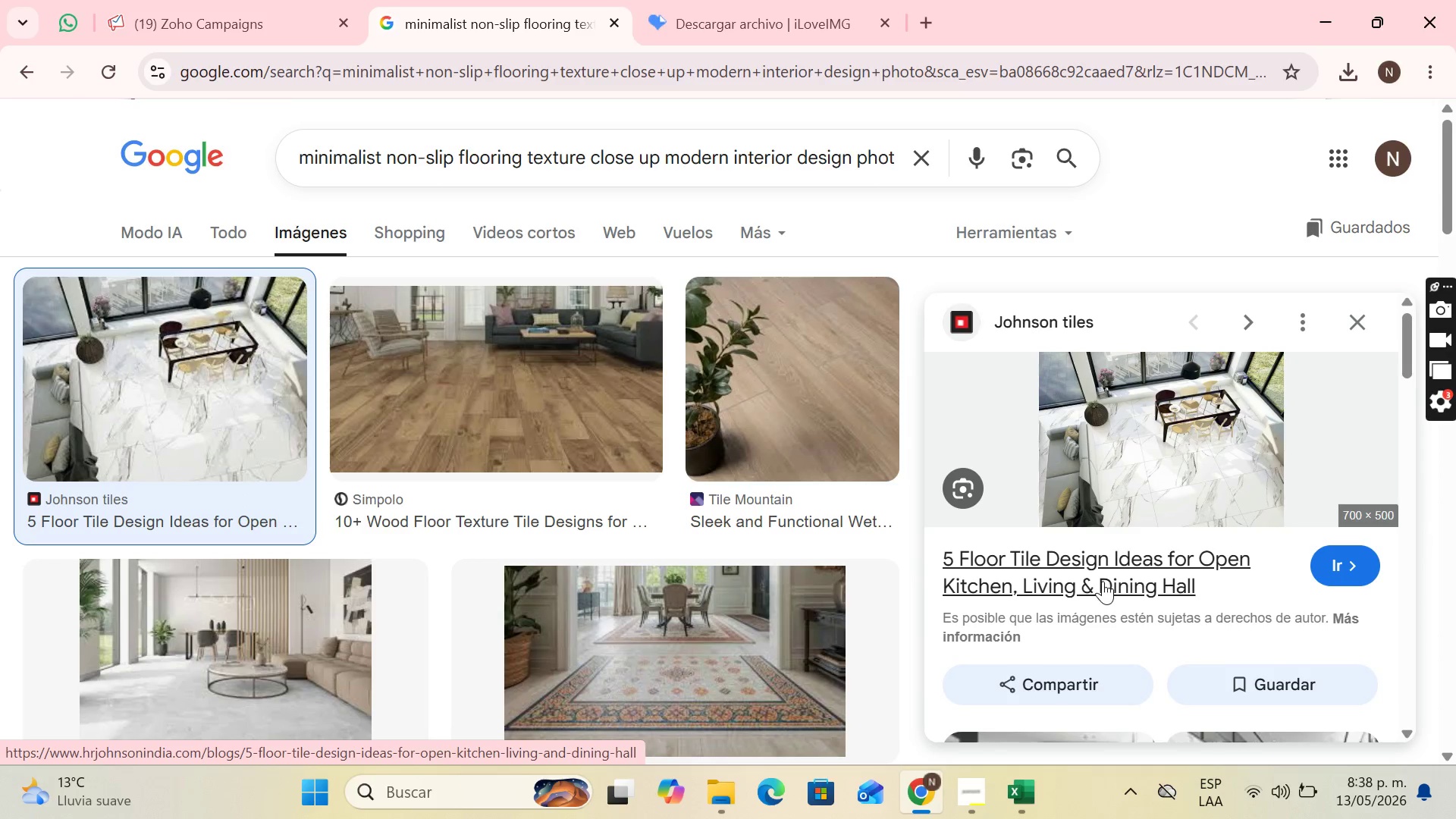 
type(floor)
 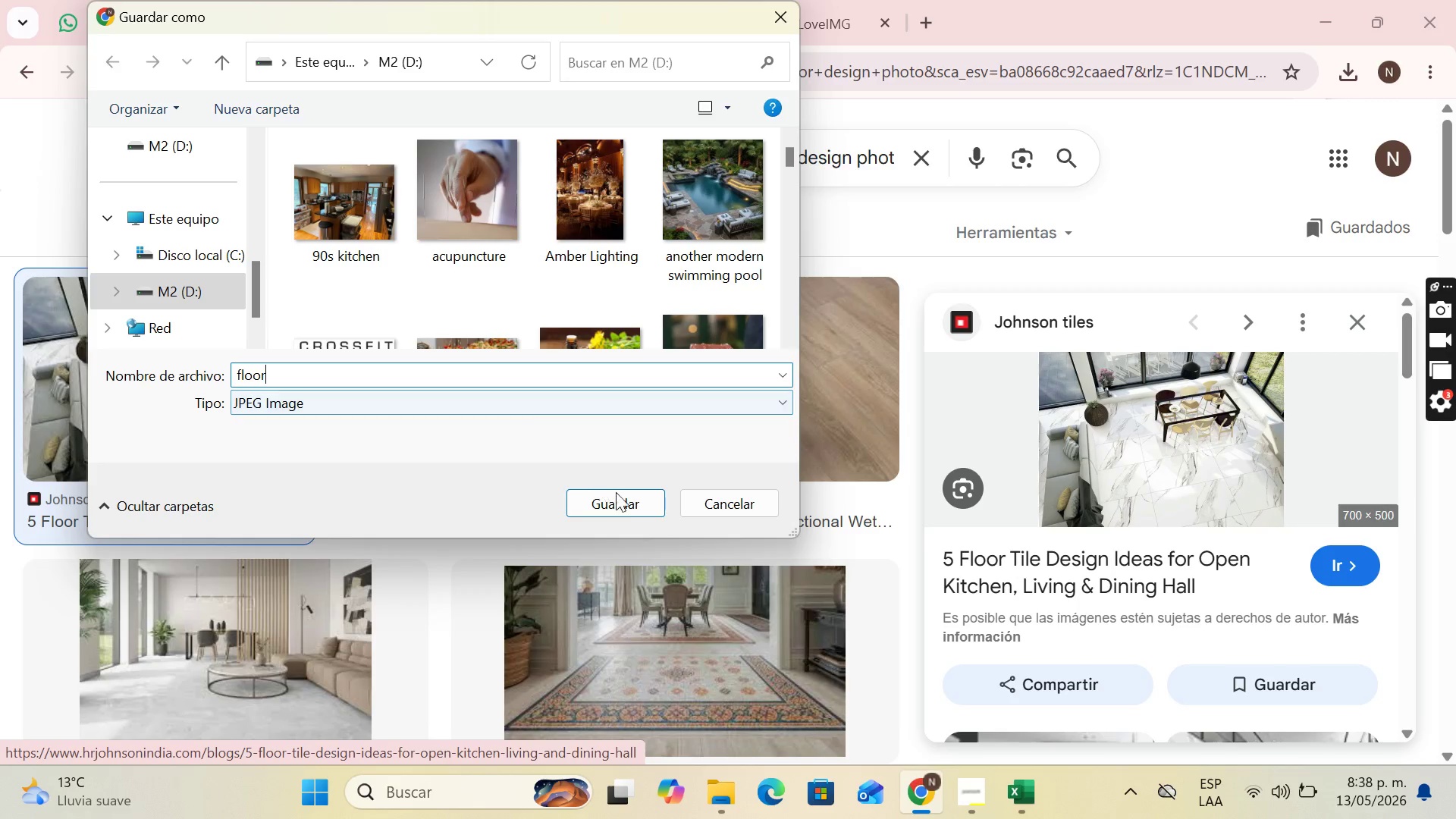 
left_click([629, 513])
 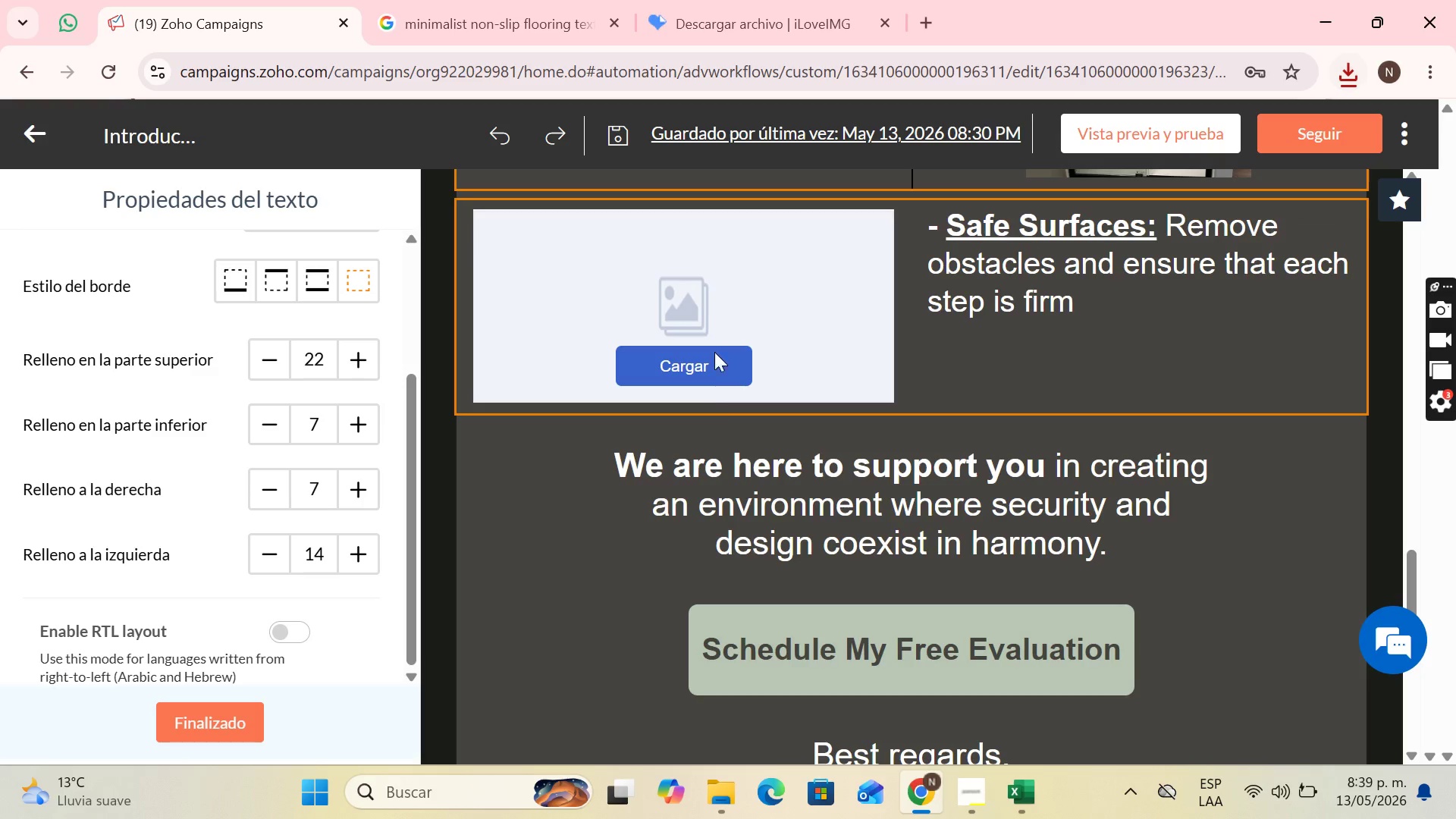 
left_click([709, 379])
 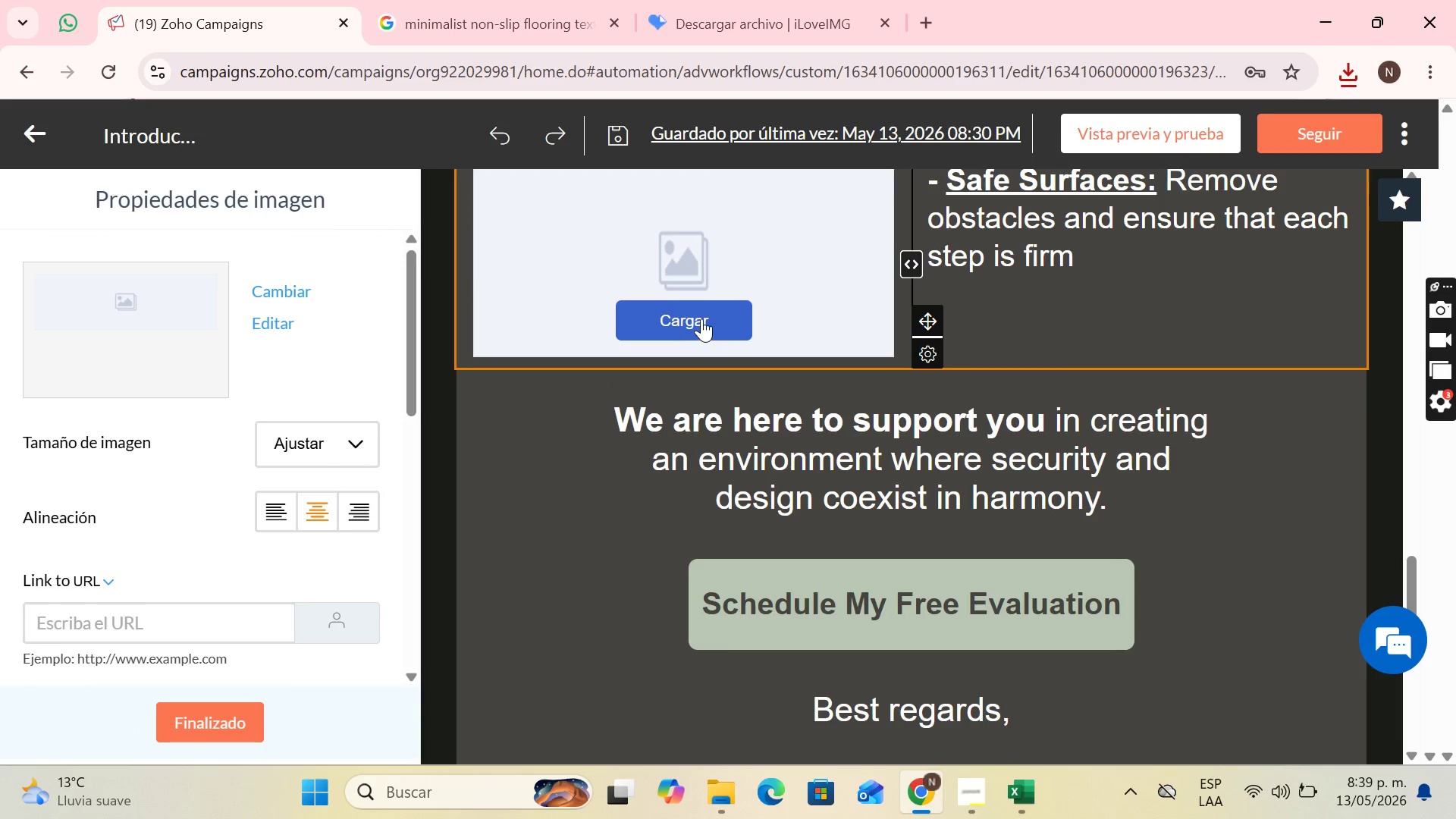 
left_click([701, 318])
 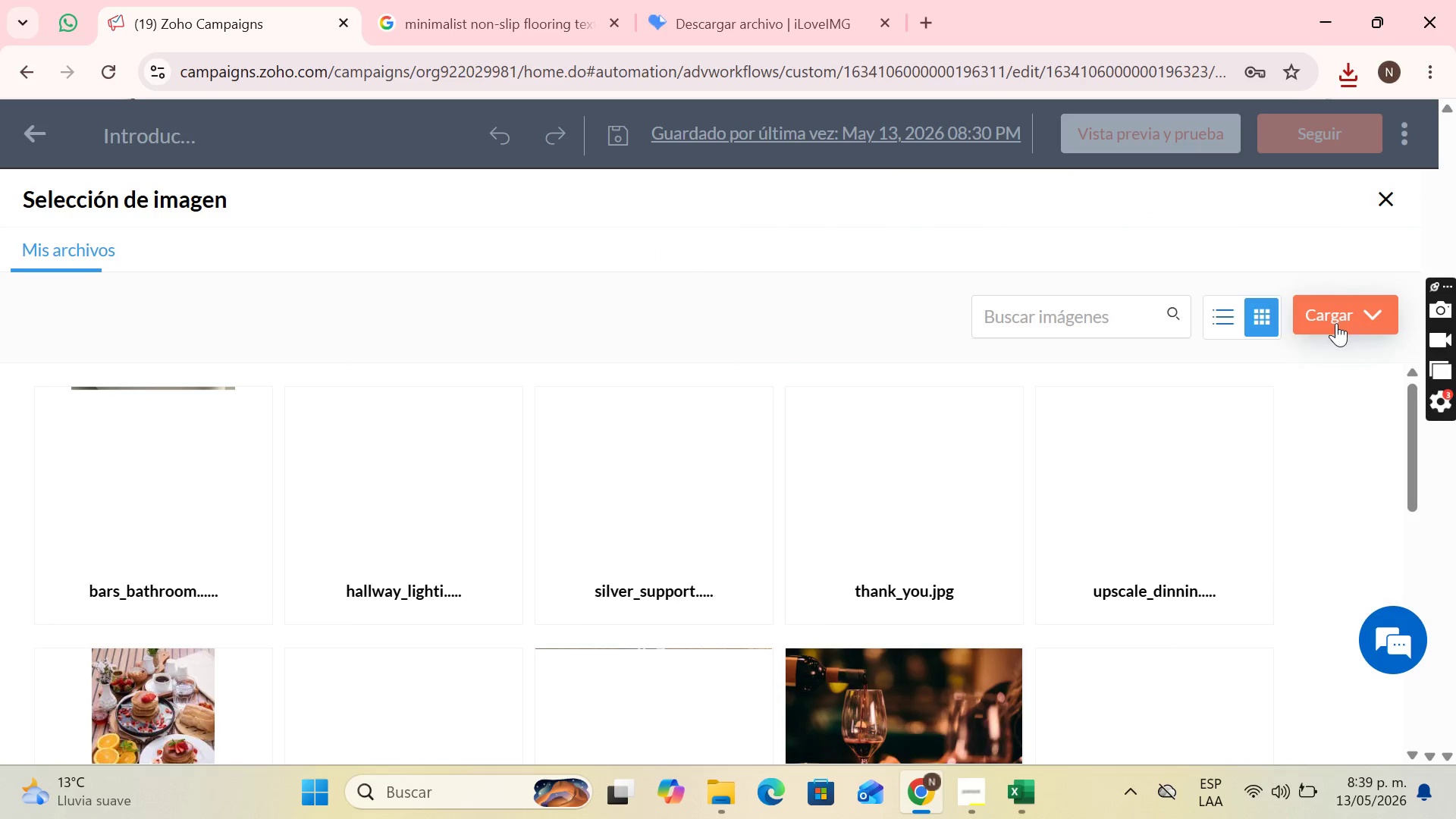 
left_click([1306, 351])
 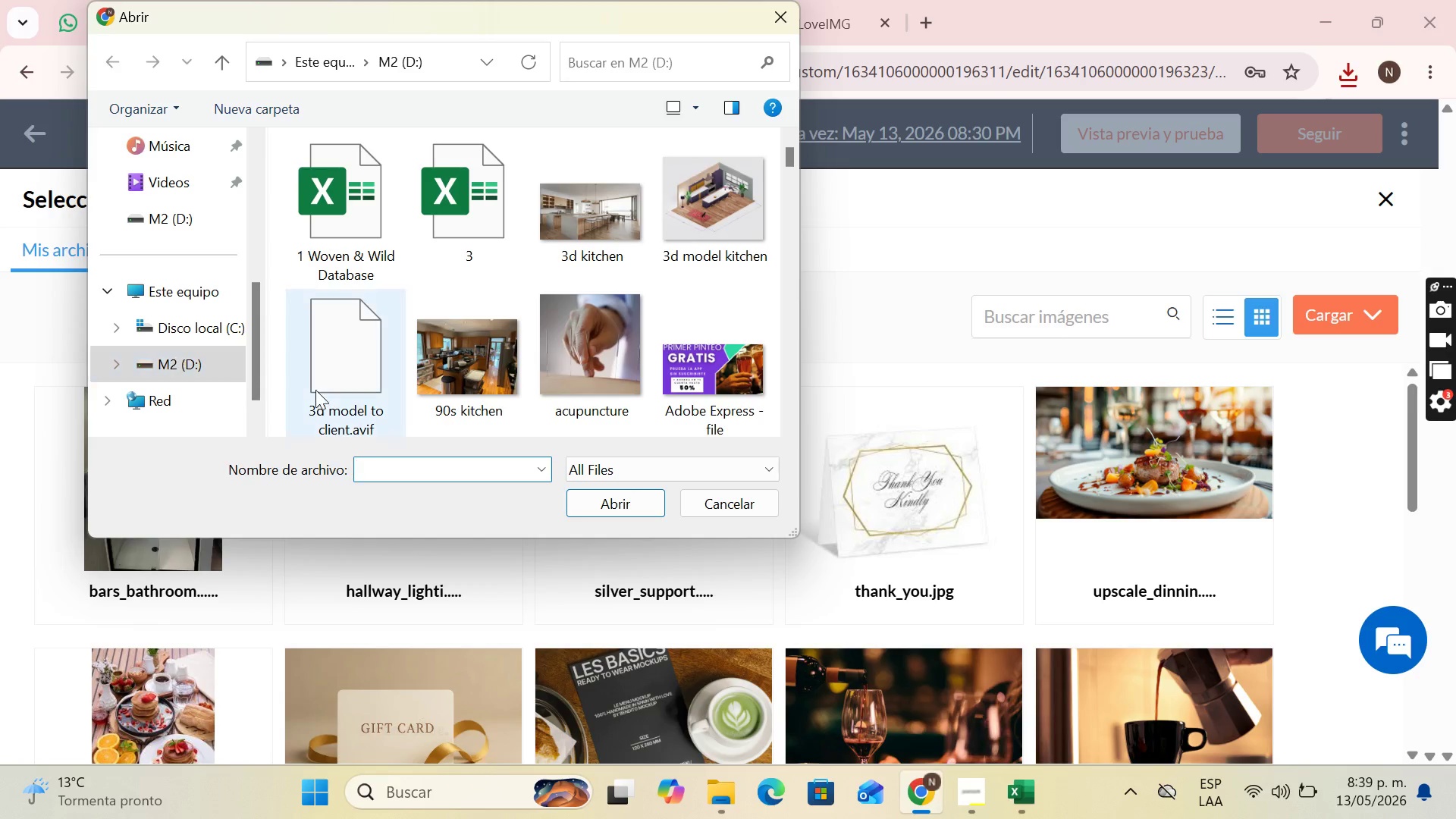 
type(flo)
 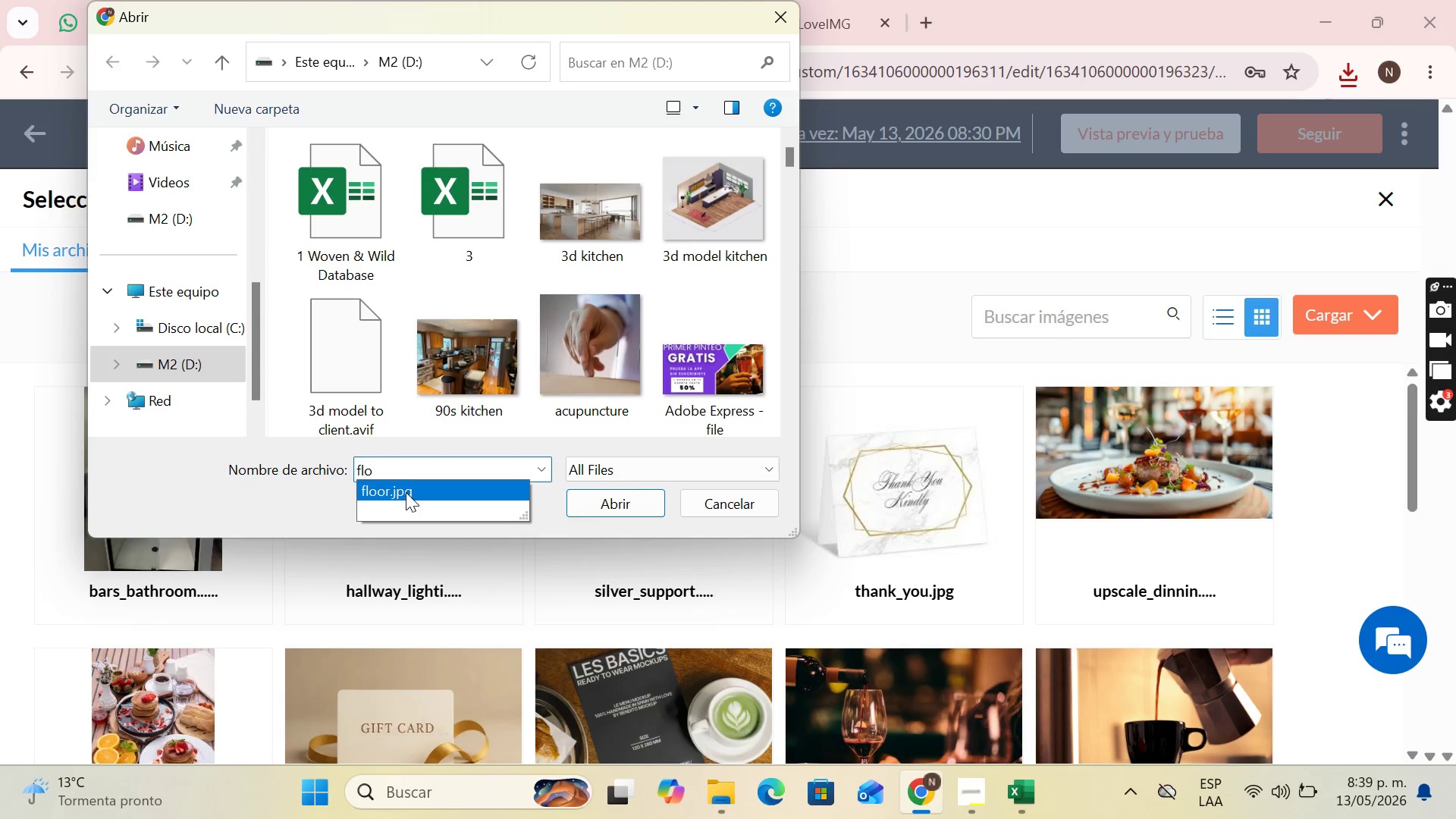 
double_click([406, 492])
 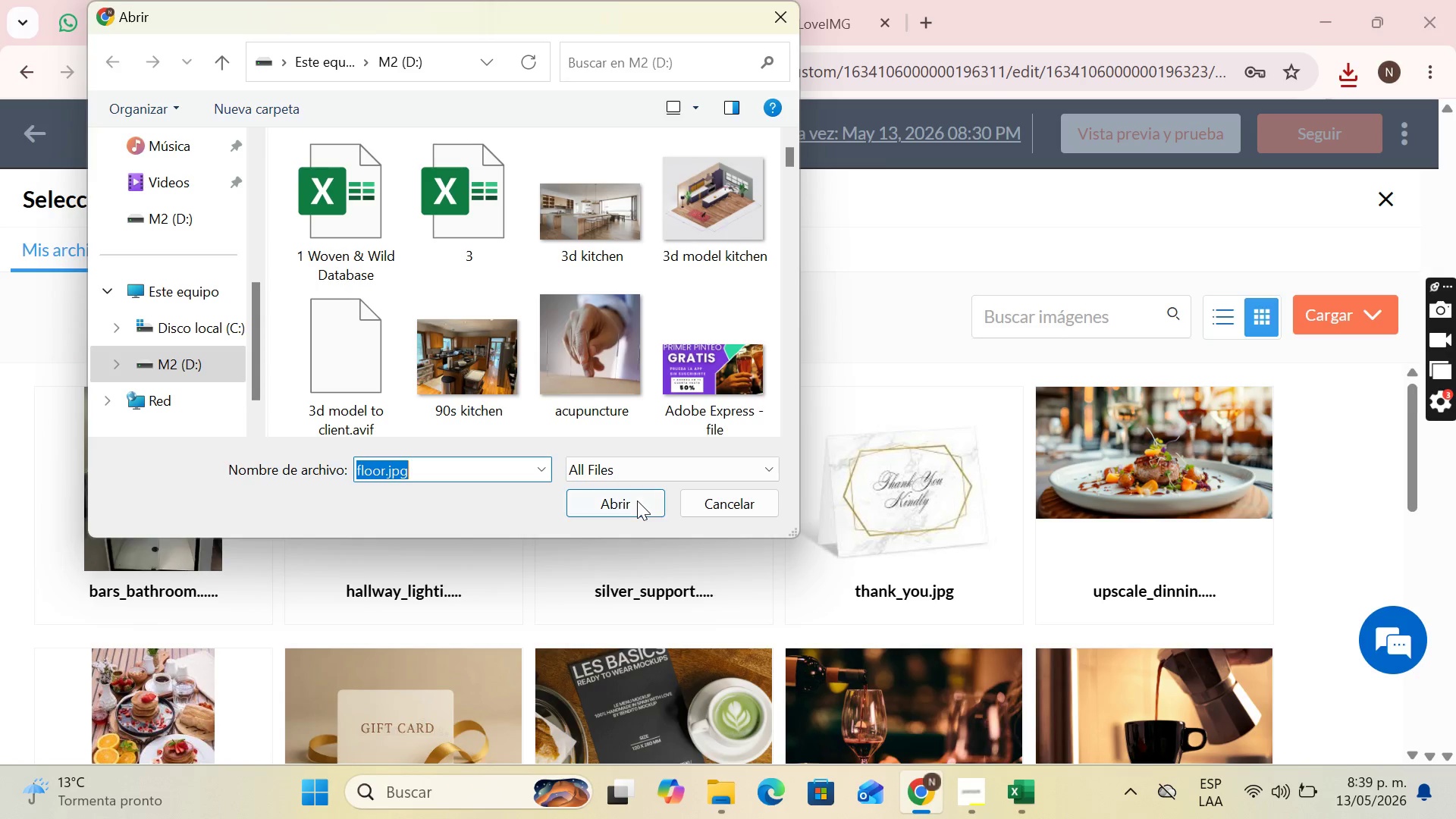 
left_click([637, 500])
 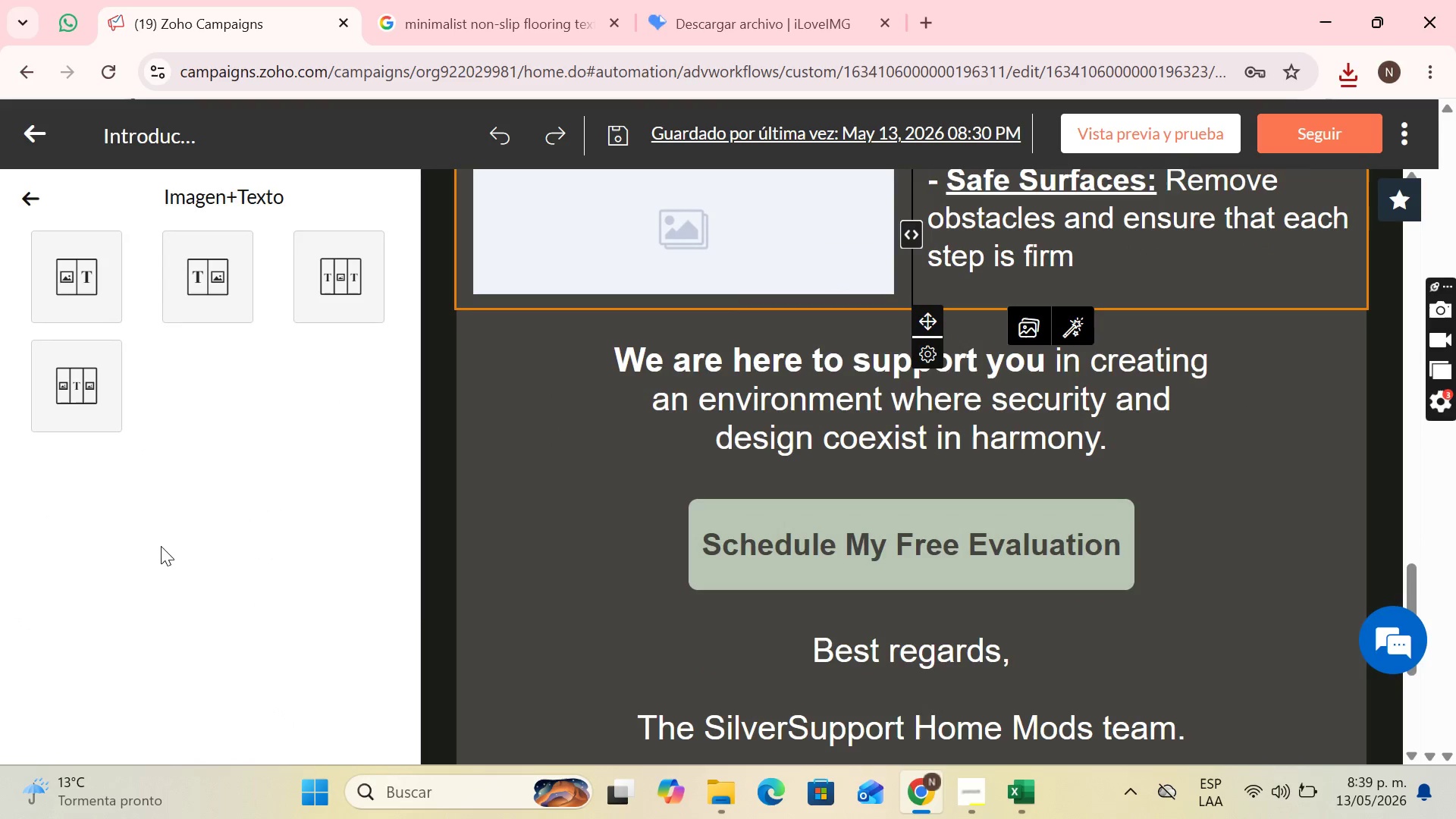 
wait(7.12)
 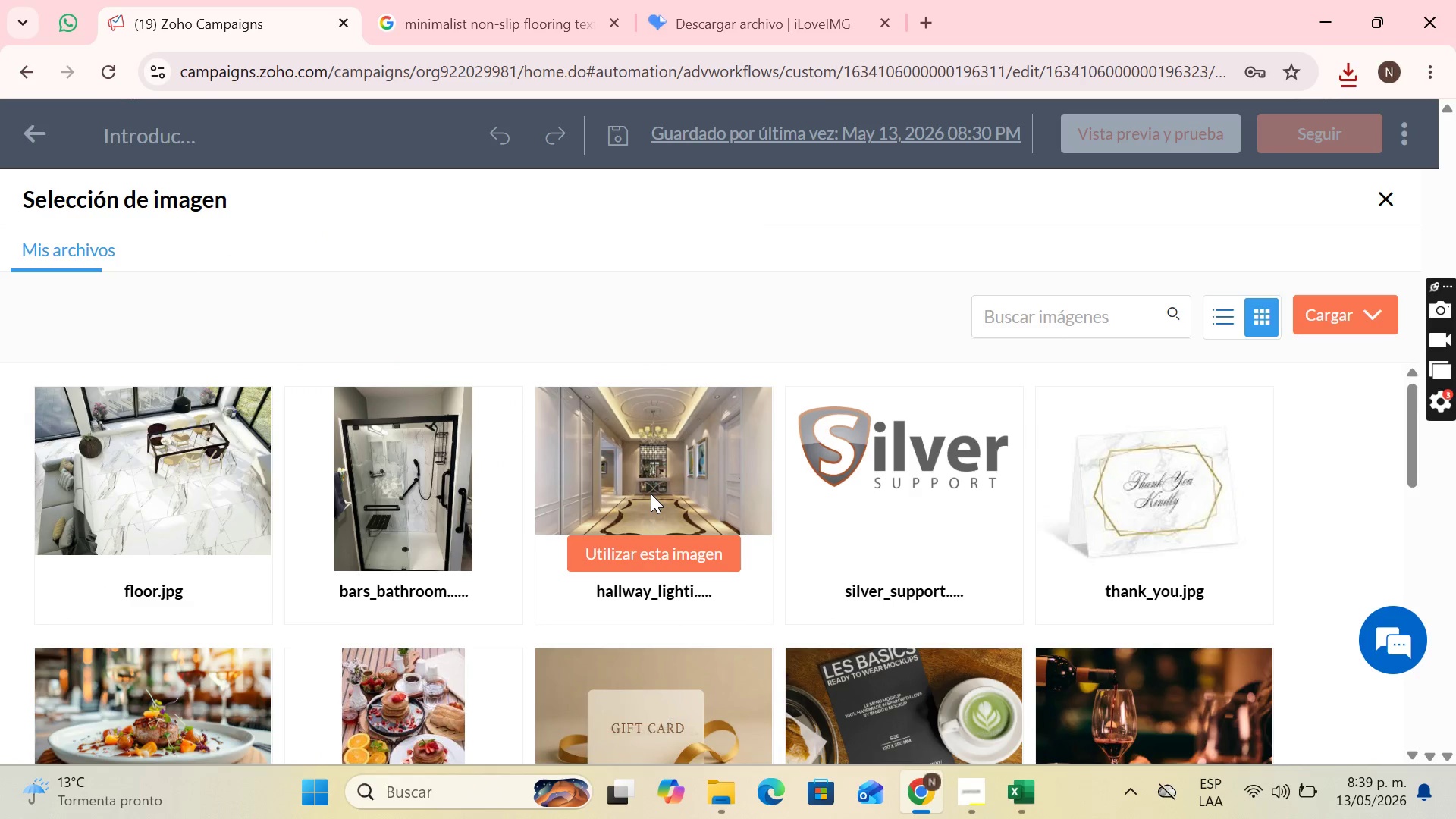 
scroll: coordinate [755, 460], scroll_direction: up, amount: 2.0
 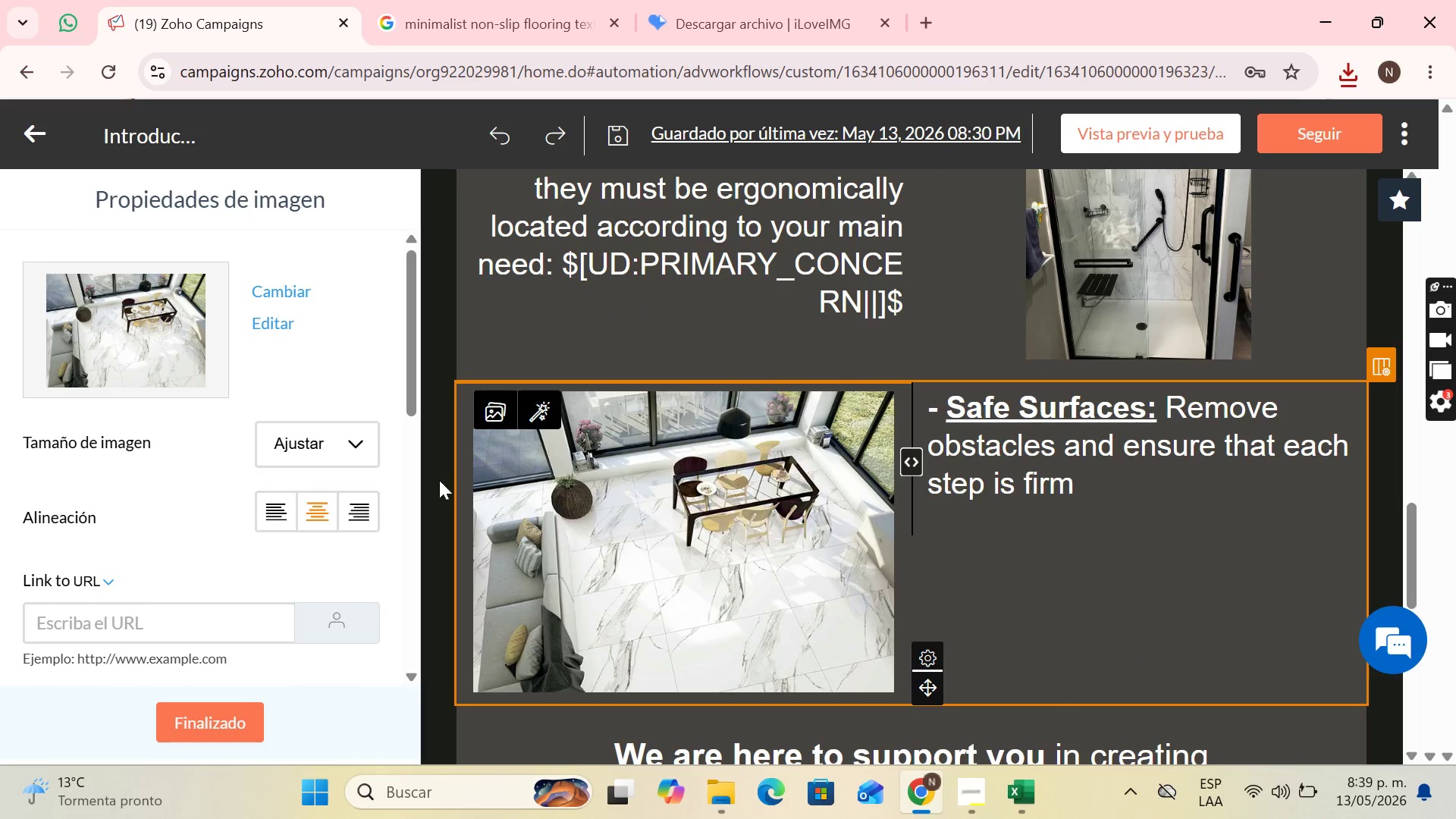 
left_click([1096, 453])
 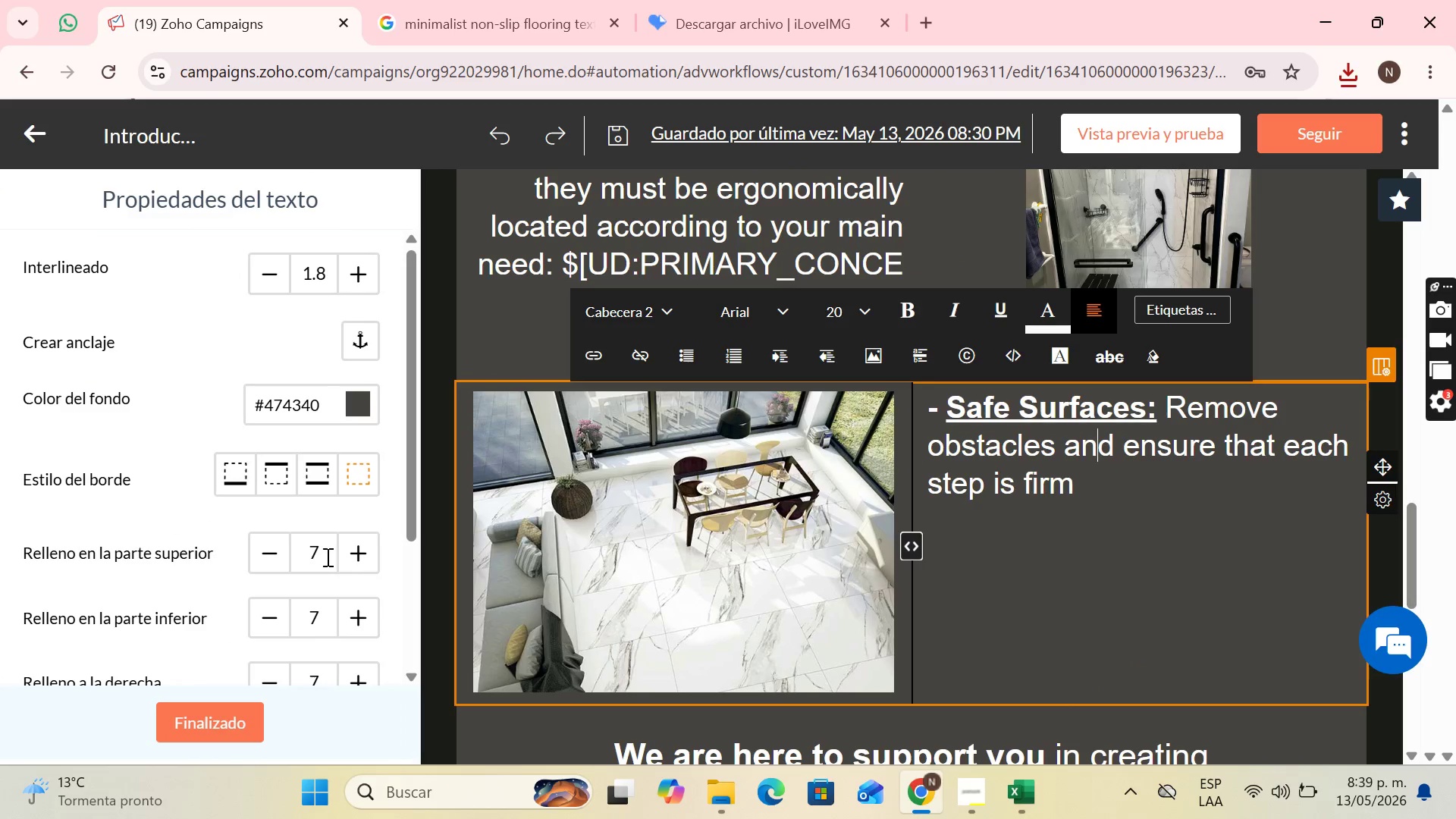 
scroll: coordinate [334, 499], scroll_direction: down, amount: 2.0
 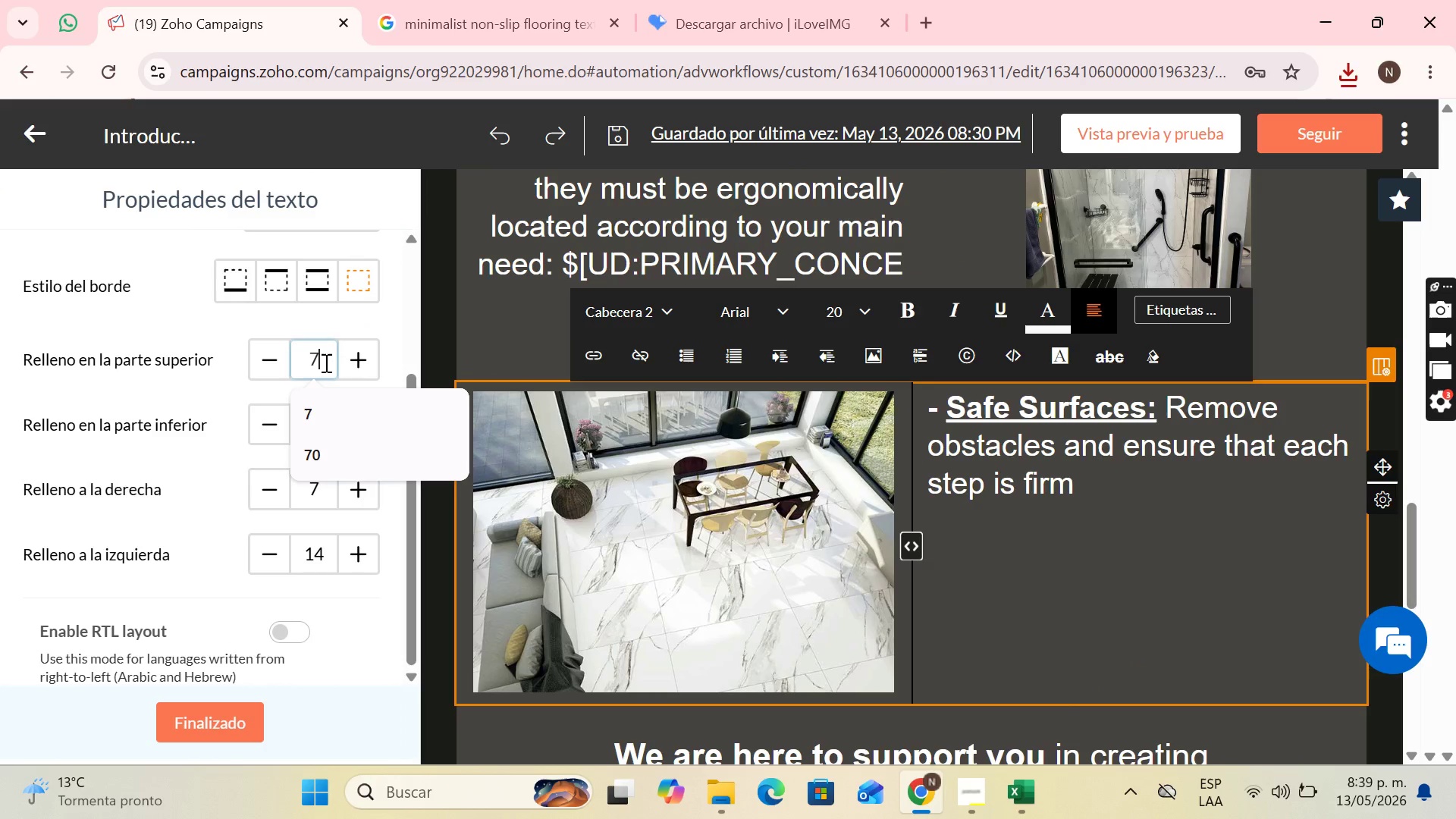 
key(Backspace)
key(Backspace)
type(25)
 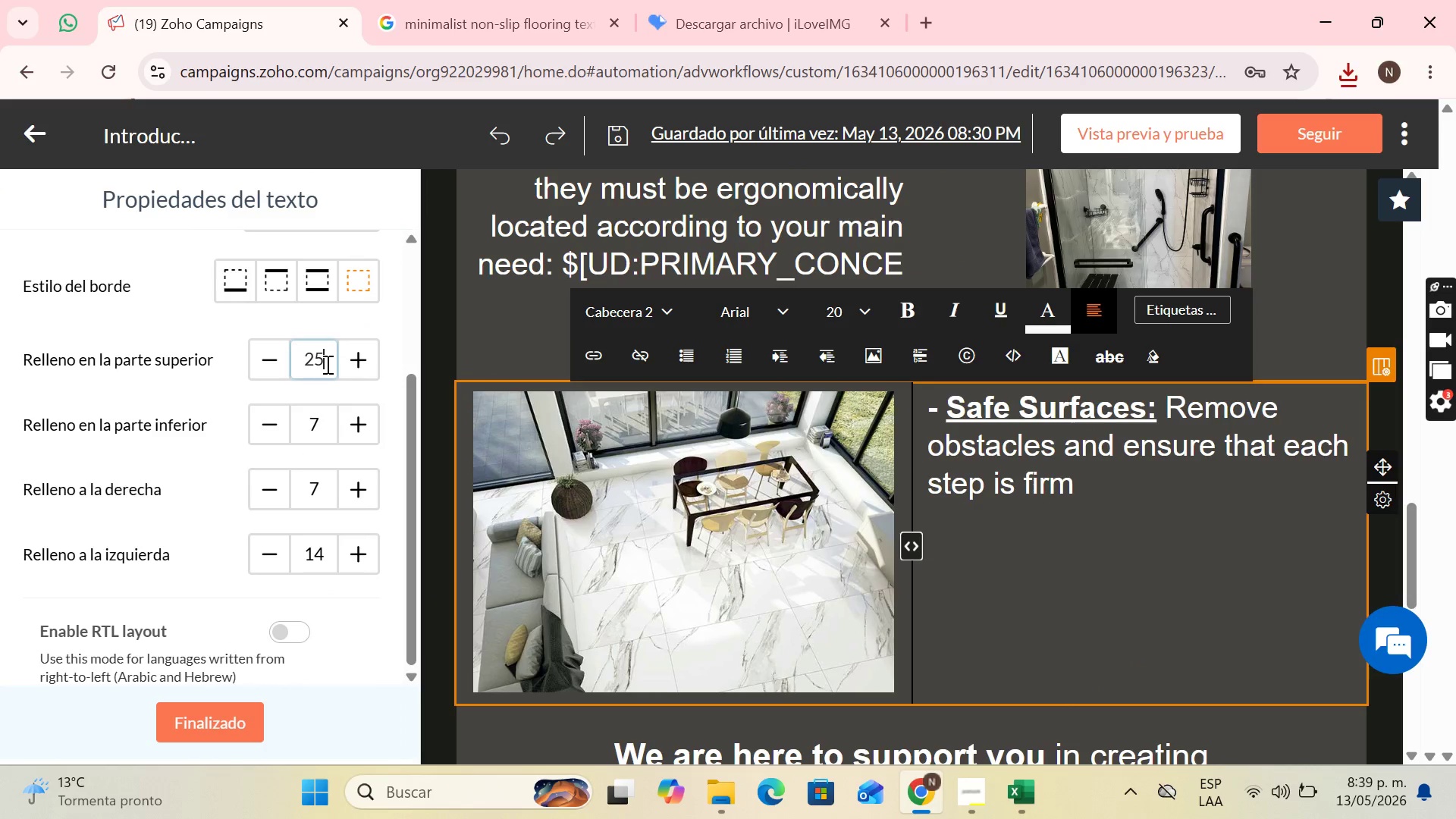 
key(Enter)
 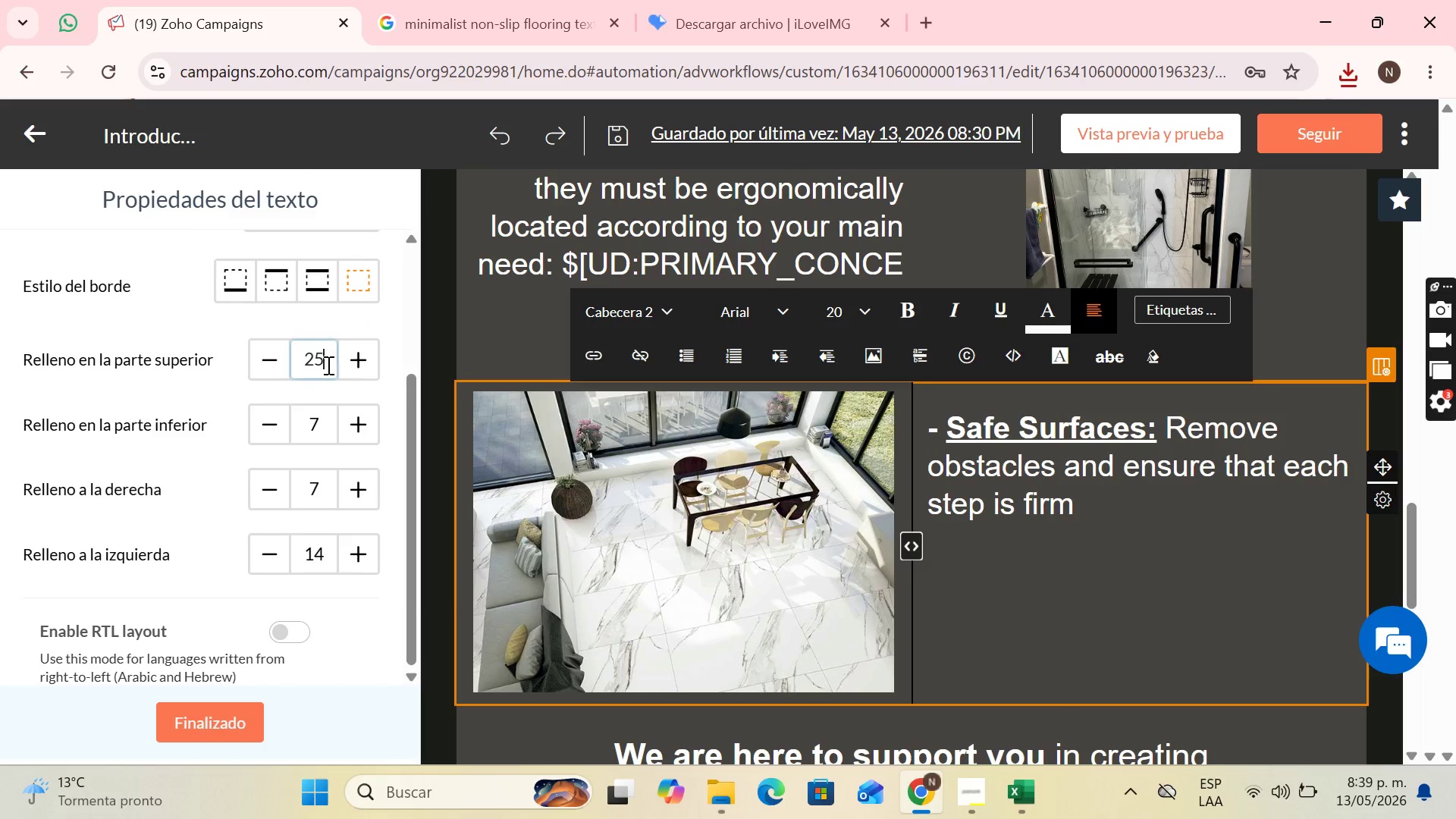 
key(Backspace)
key(Backspace)
key(Backspace)
type(40)
 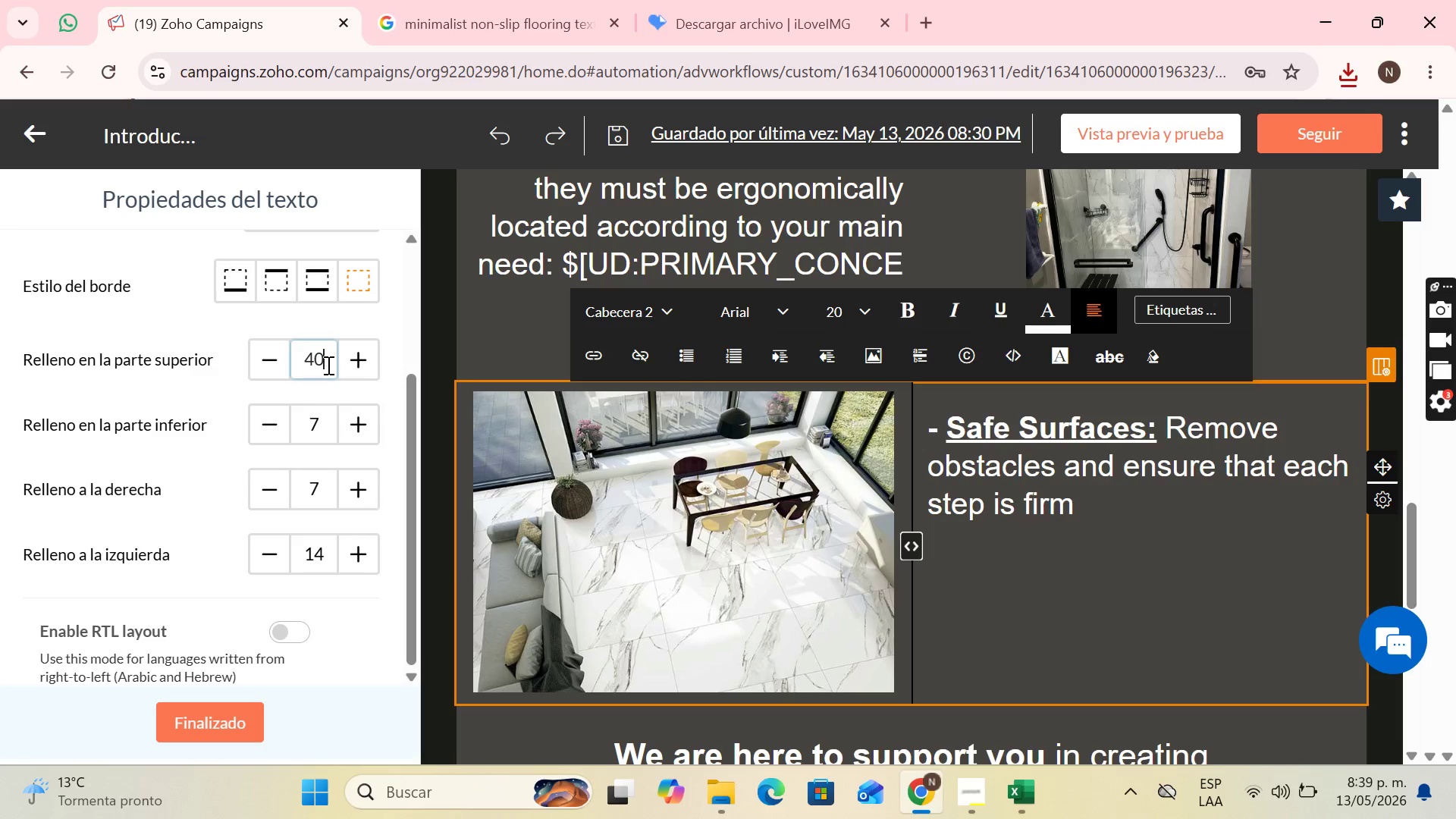 
key(Enter)
 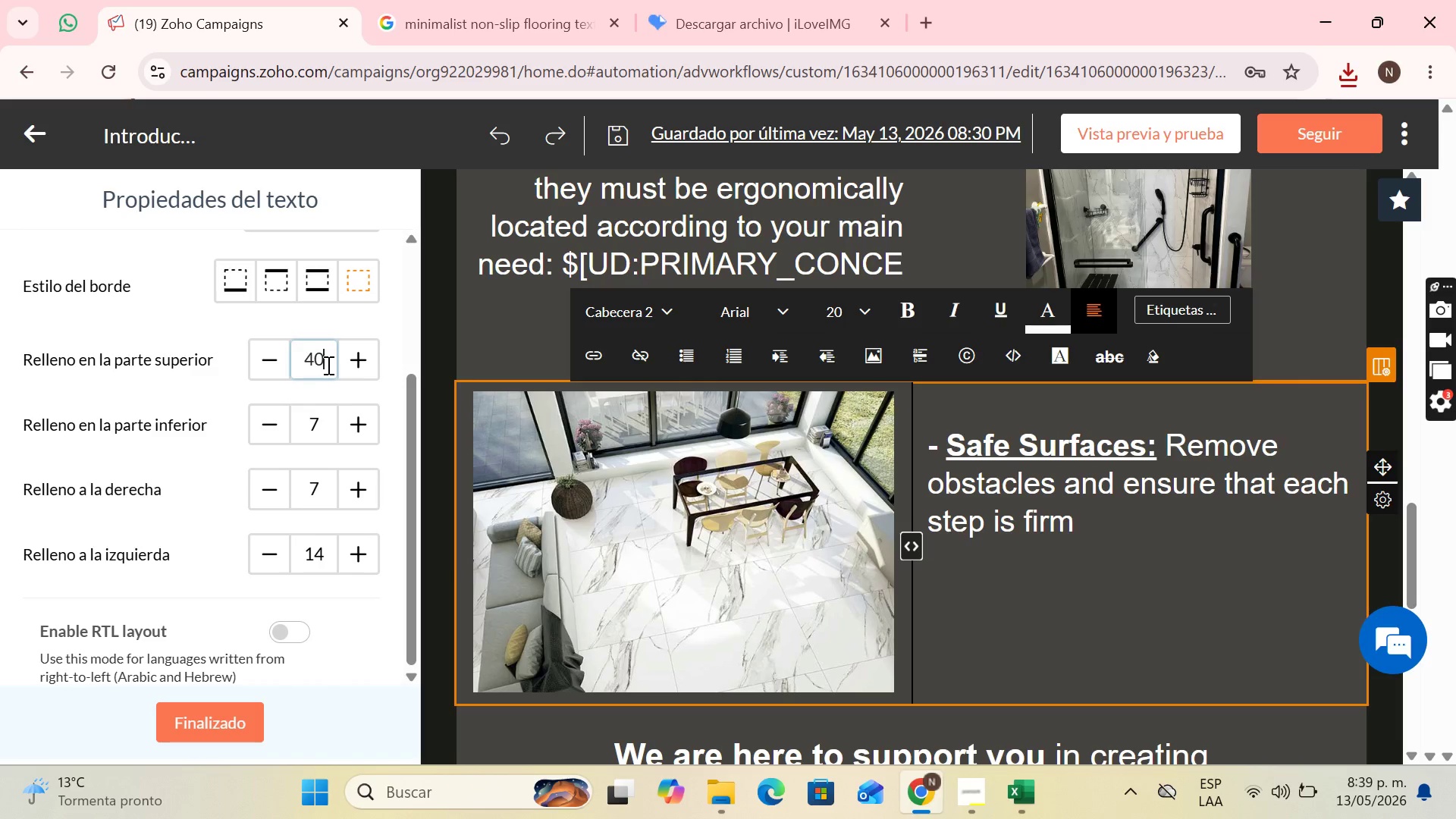 
key(Backspace)
key(Backspace)
type(50)
 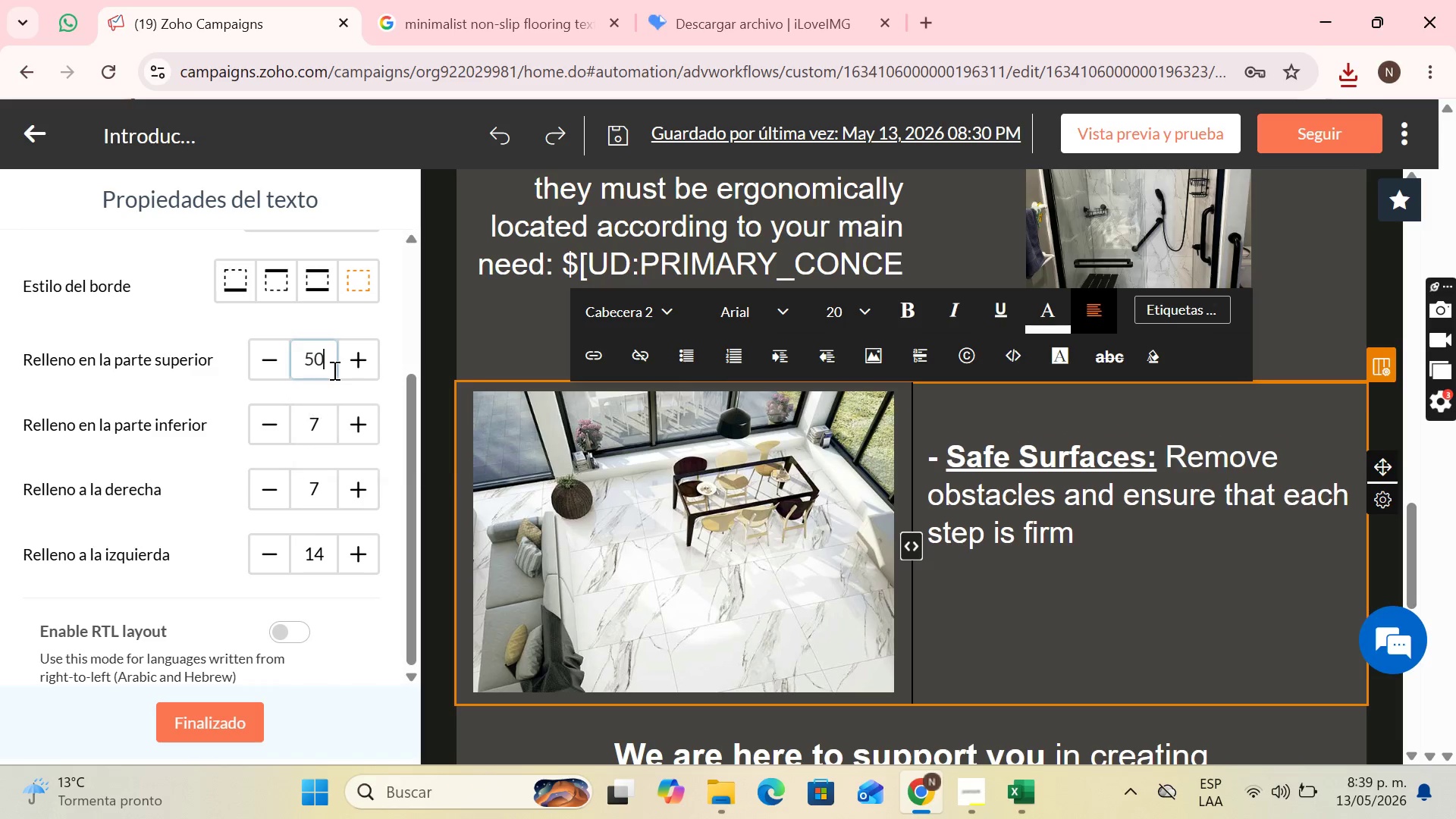 
key(Enter)
 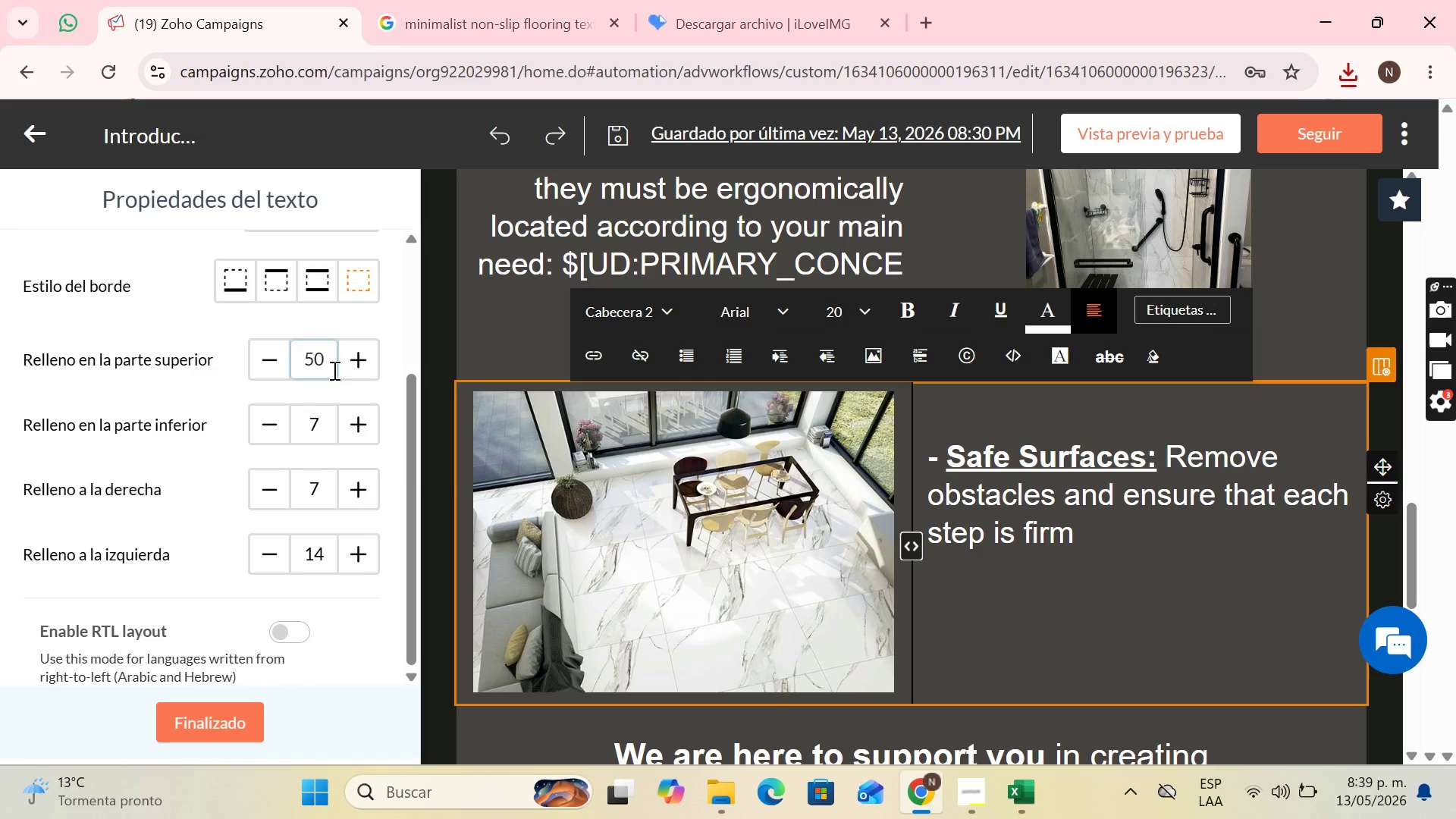 
key(Backspace)
 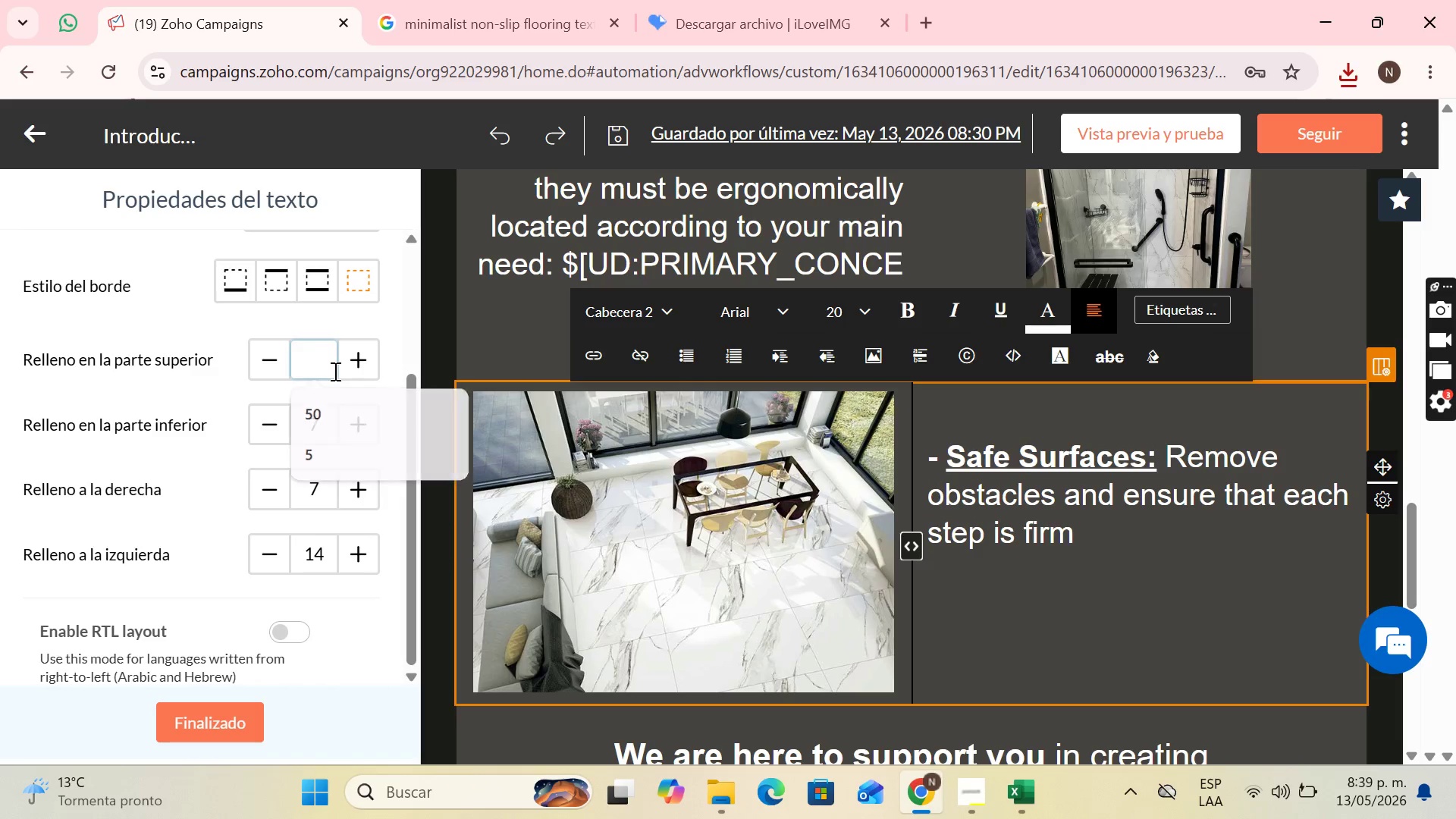 
key(Backspace)
 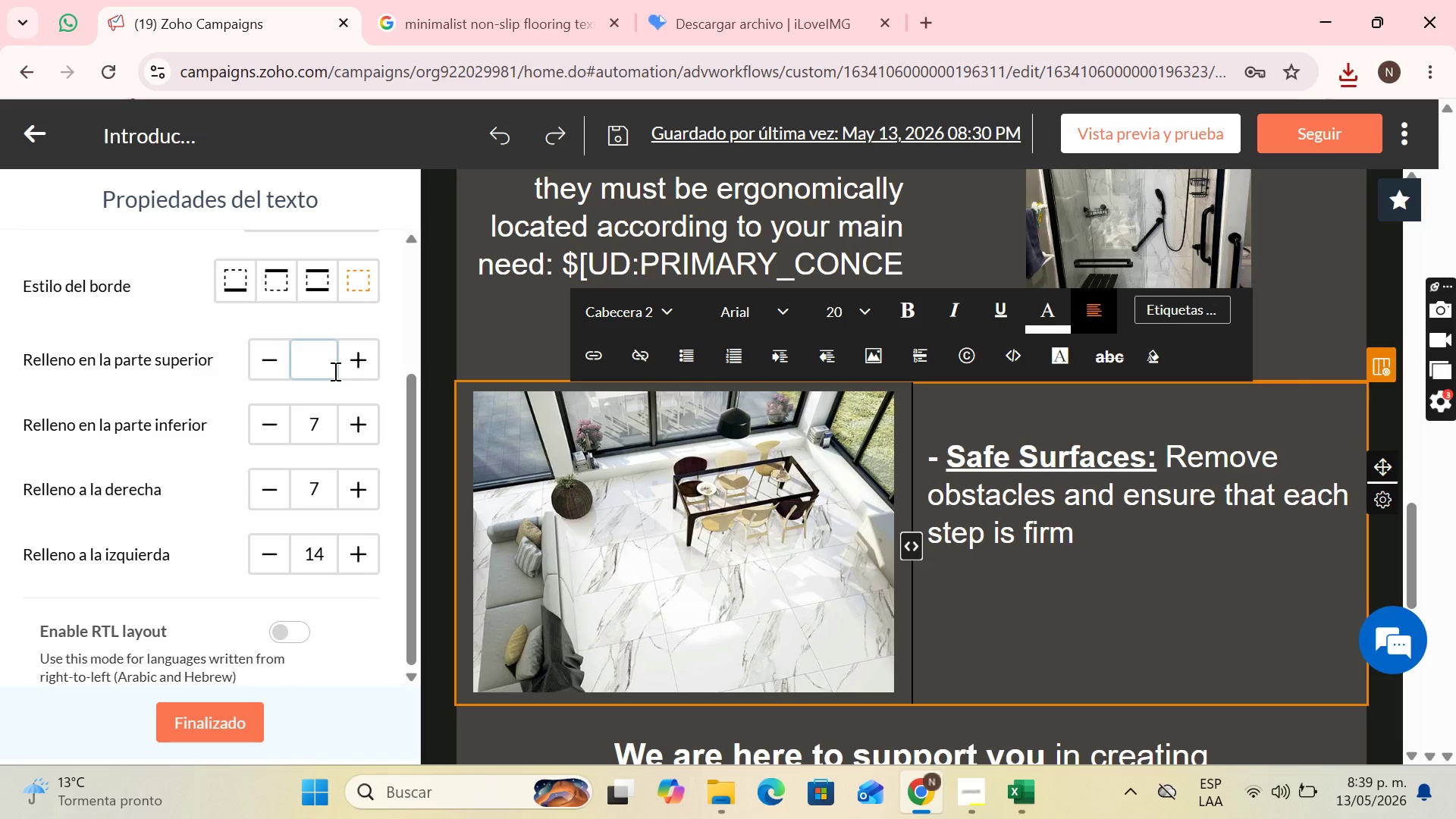 
key(7)
 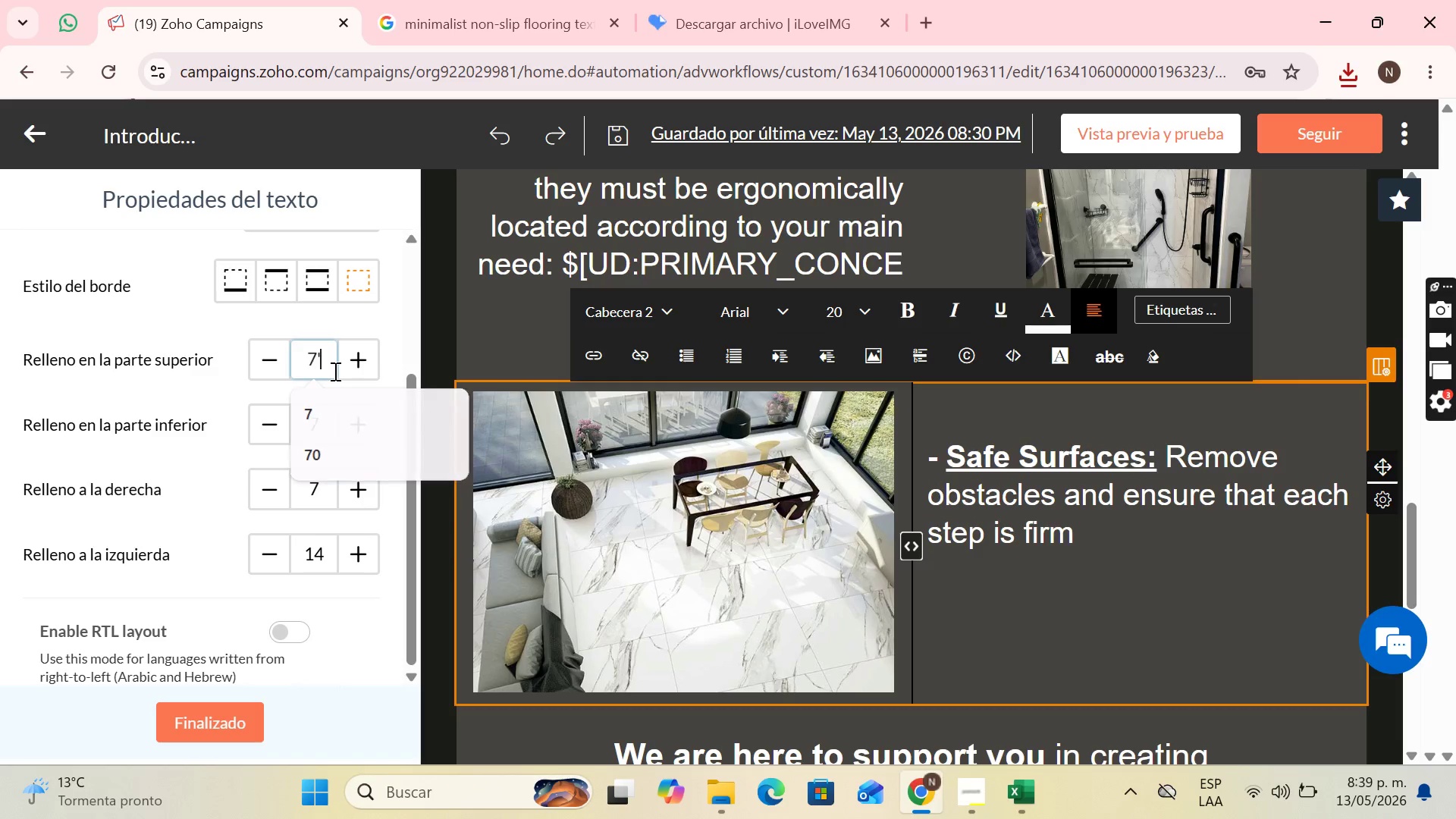 
key(BracketLeft)
 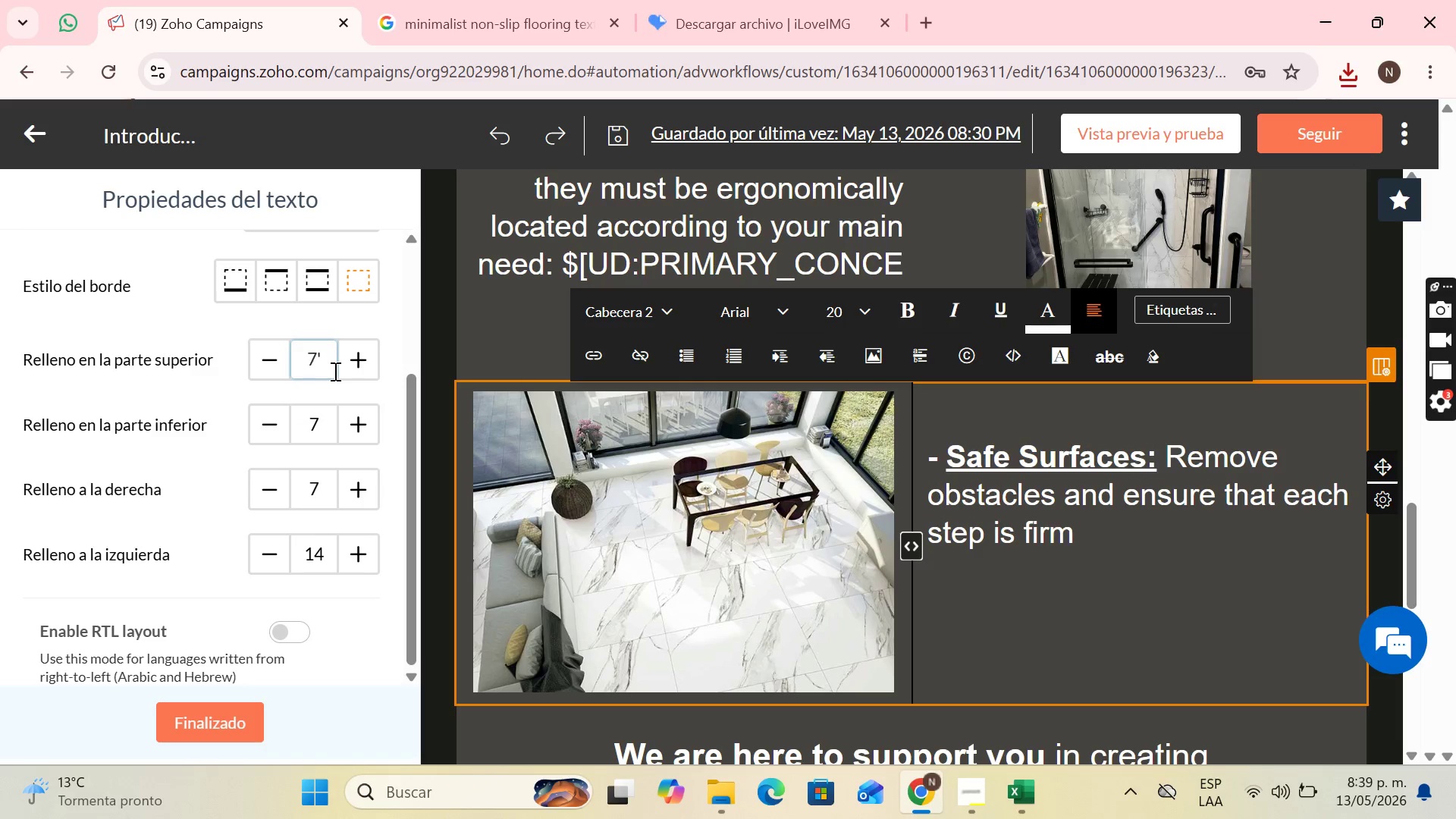 
key(Backspace)
 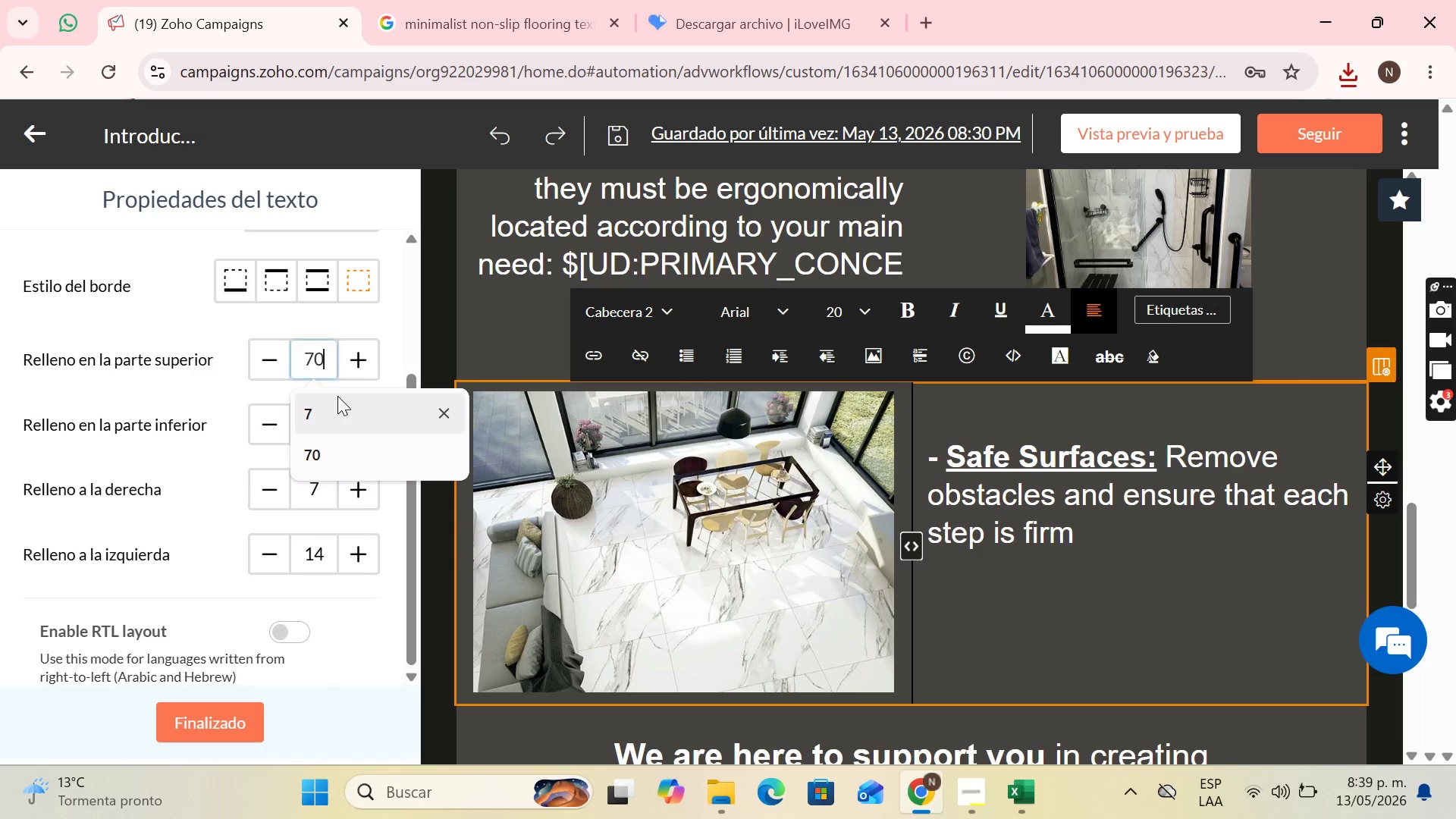 
key(0)
 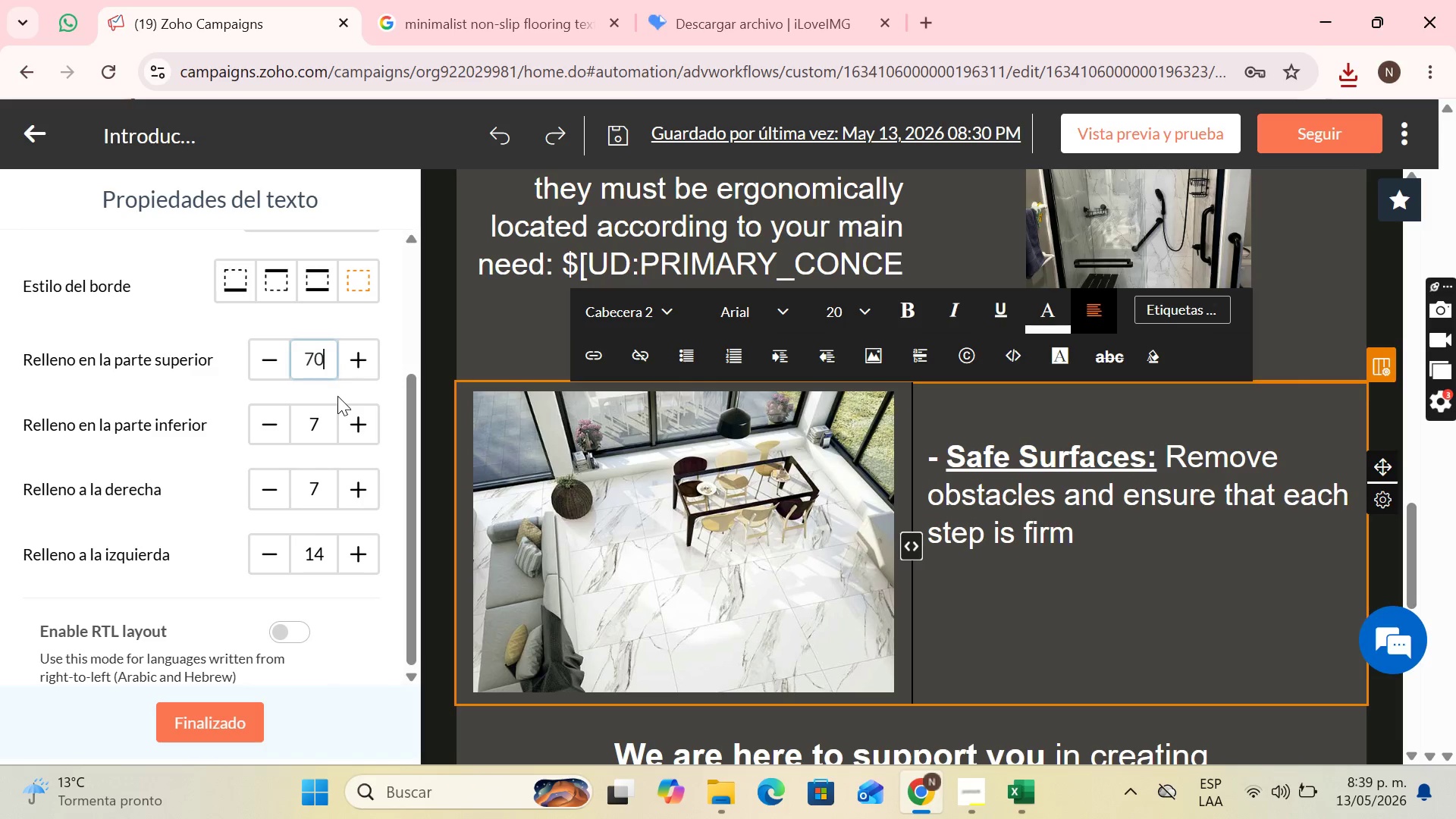 
key(Enter)
 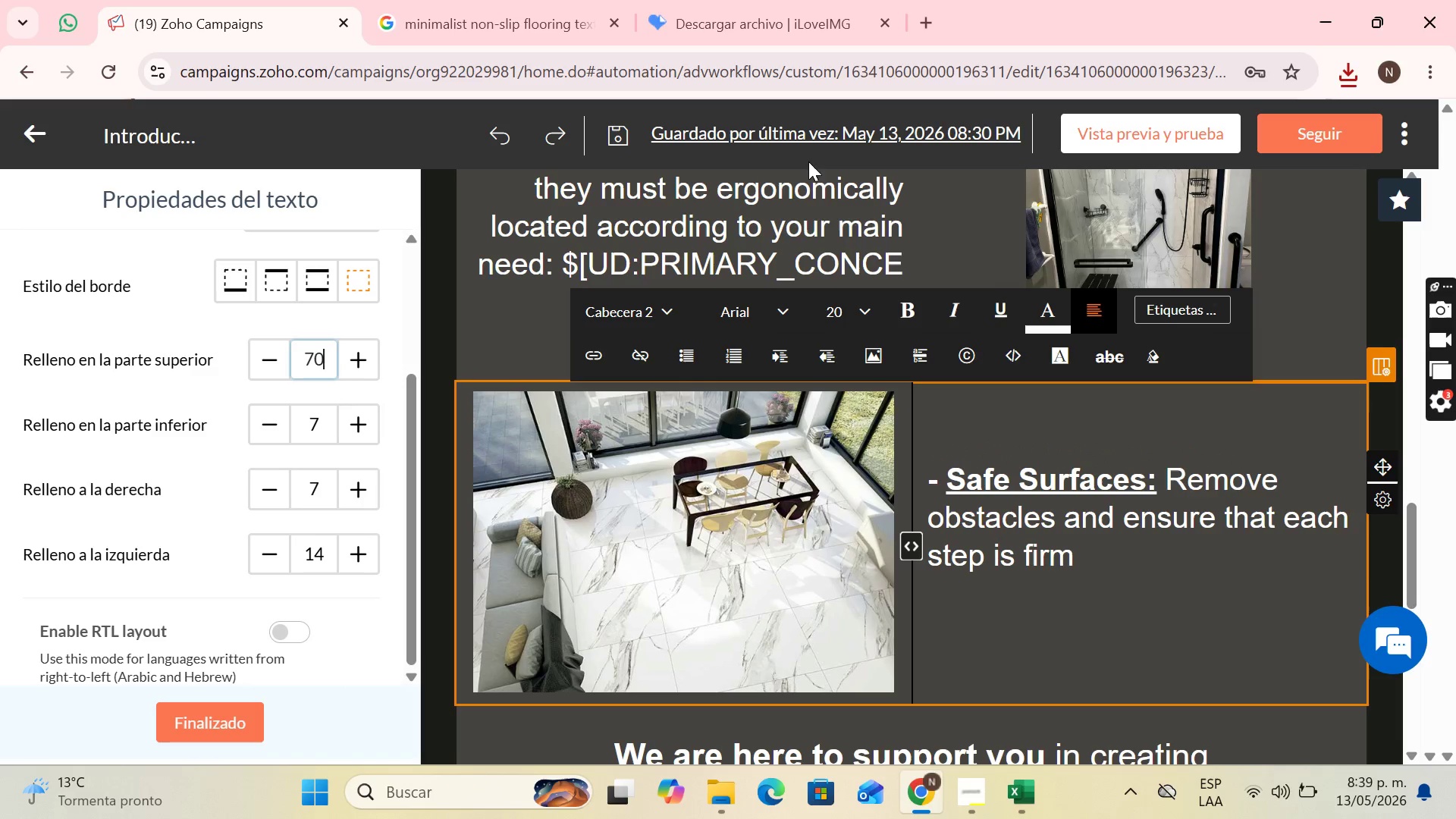 
scroll: coordinate [808, 457], scroll_direction: down, amount: 5.0
 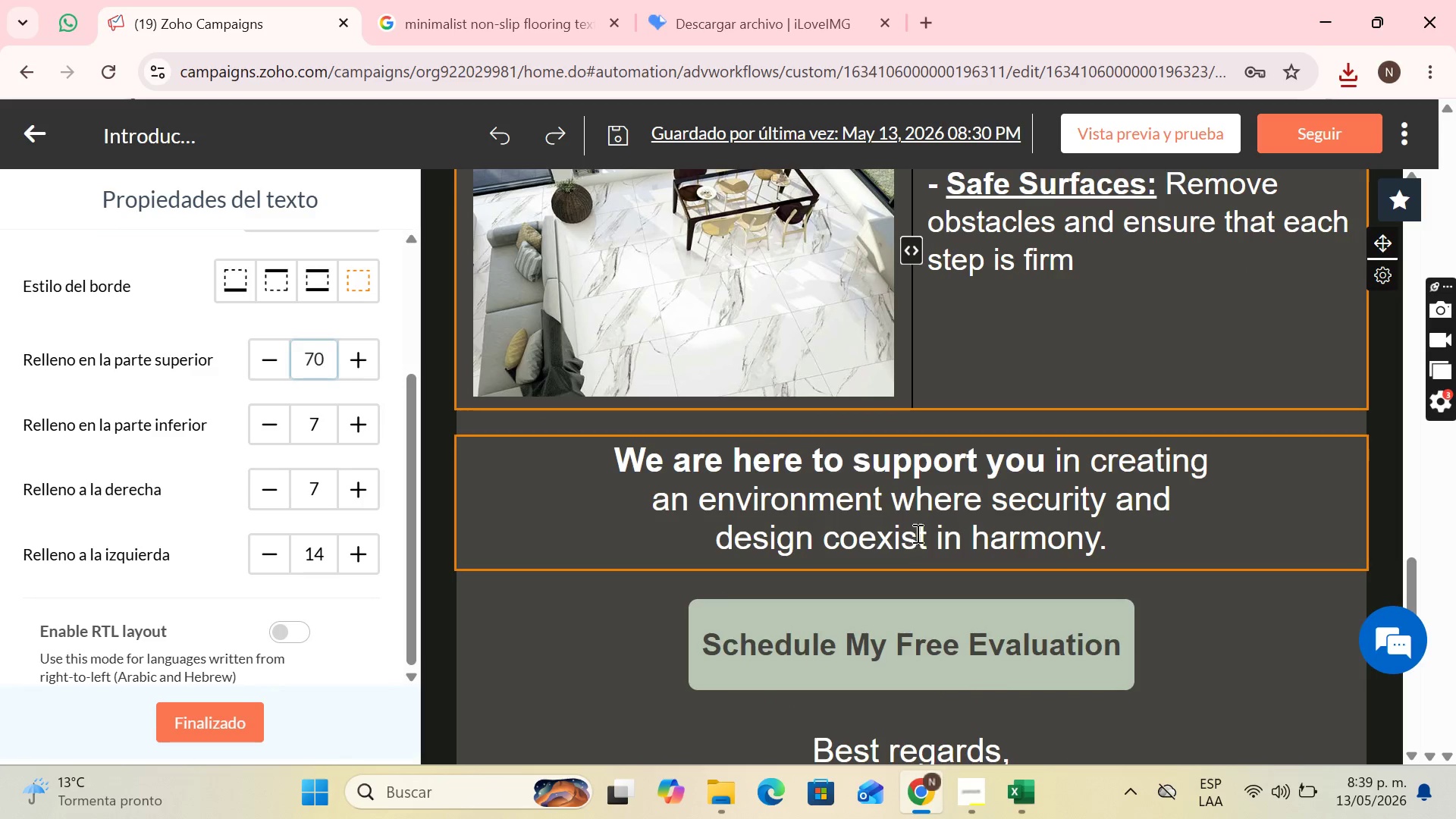 
left_click([917, 534])
 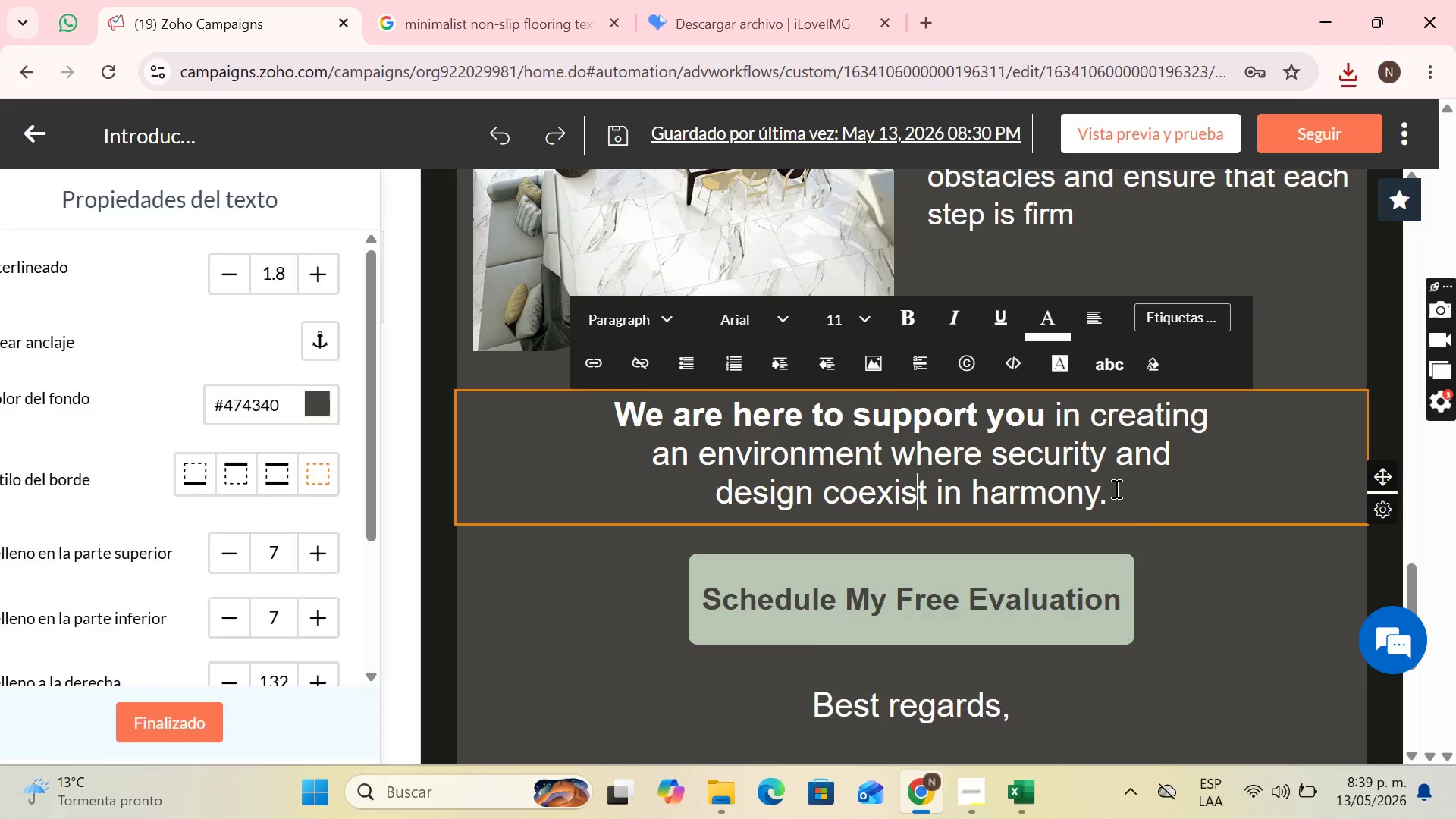 
scroll: coordinate [1153, 496], scroll_direction: down, amount: 6.0
 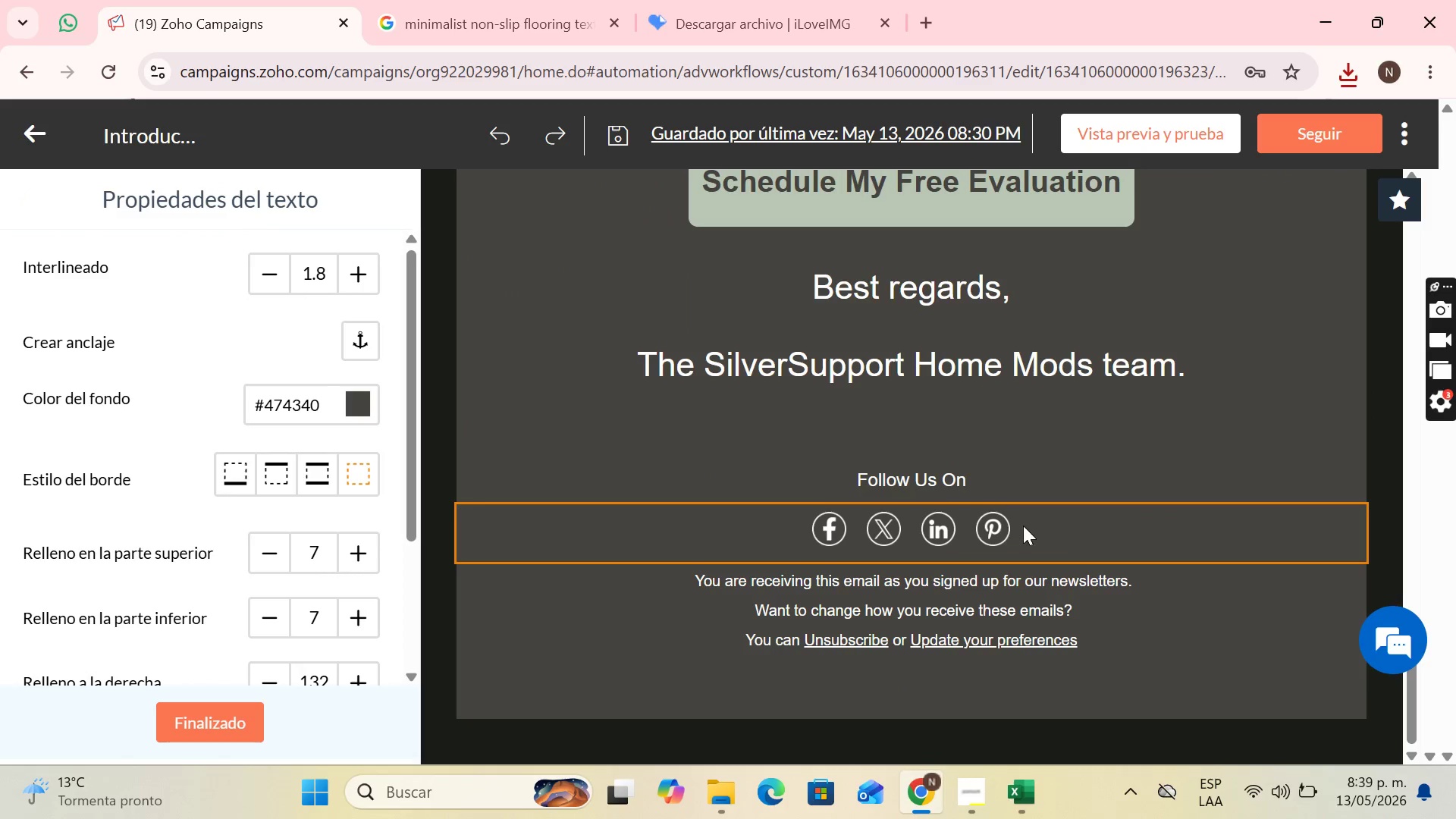 
left_click([1025, 523])
 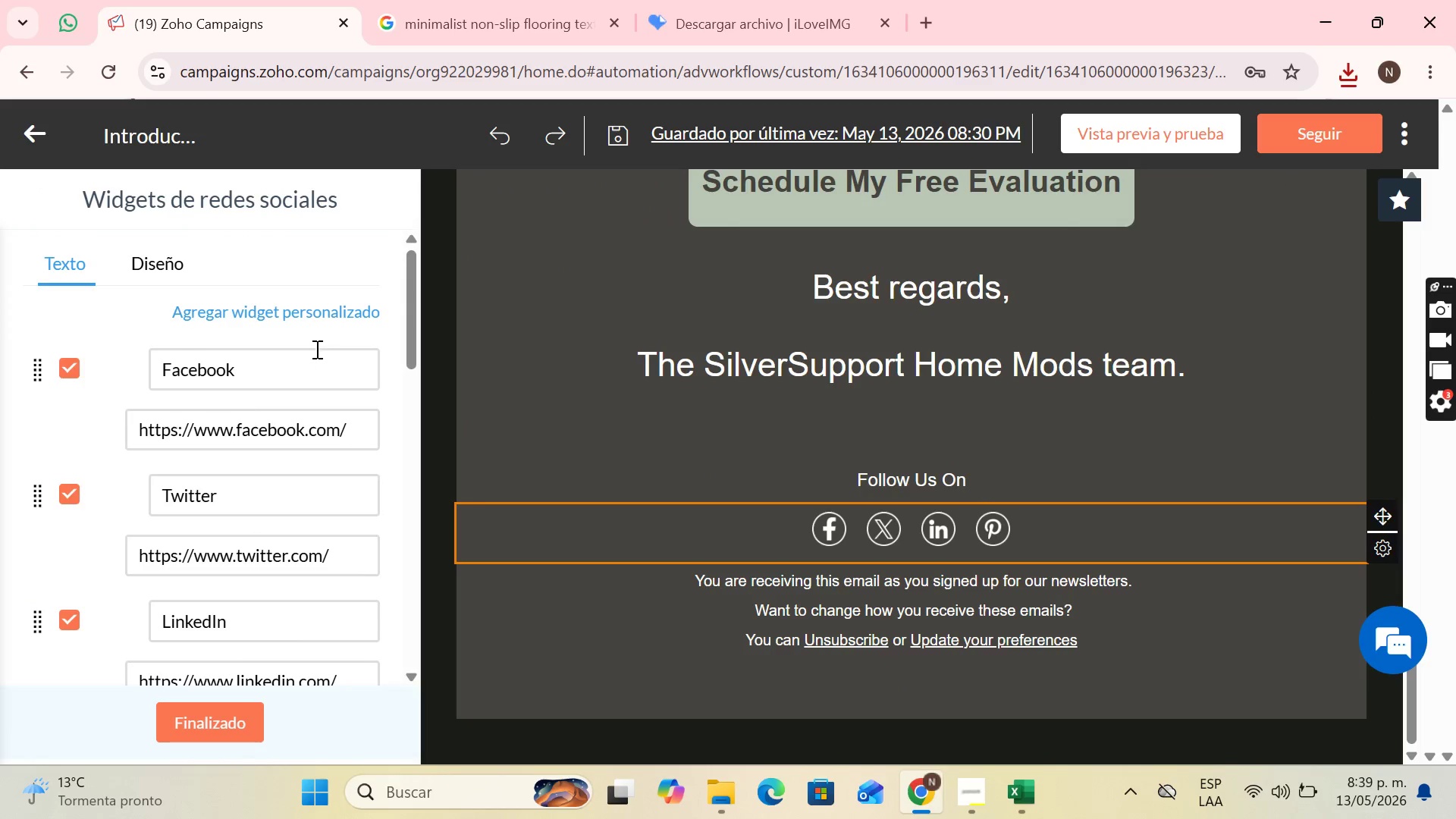 
scroll: coordinate [228, 397], scroll_direction: down, amount: 3.0